 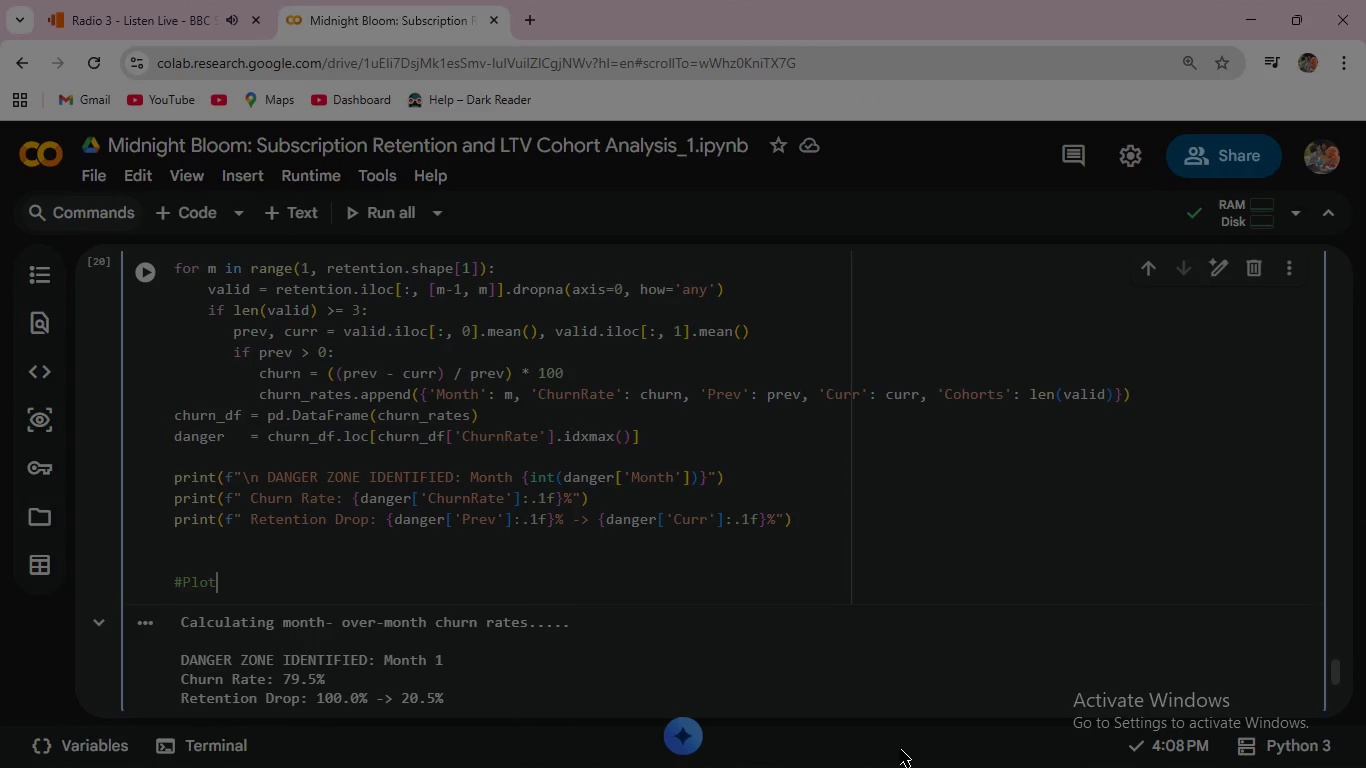 
key(Enter)
 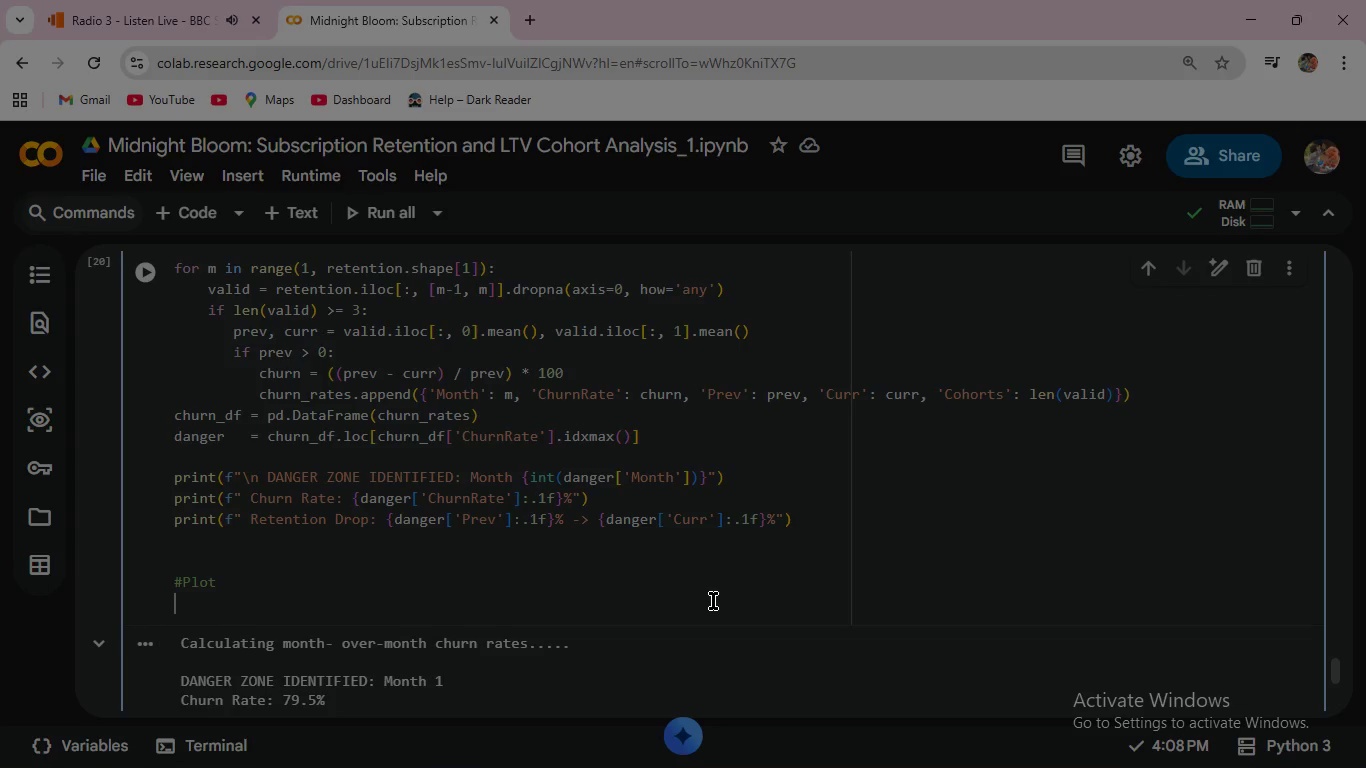 
wait(55.03)
 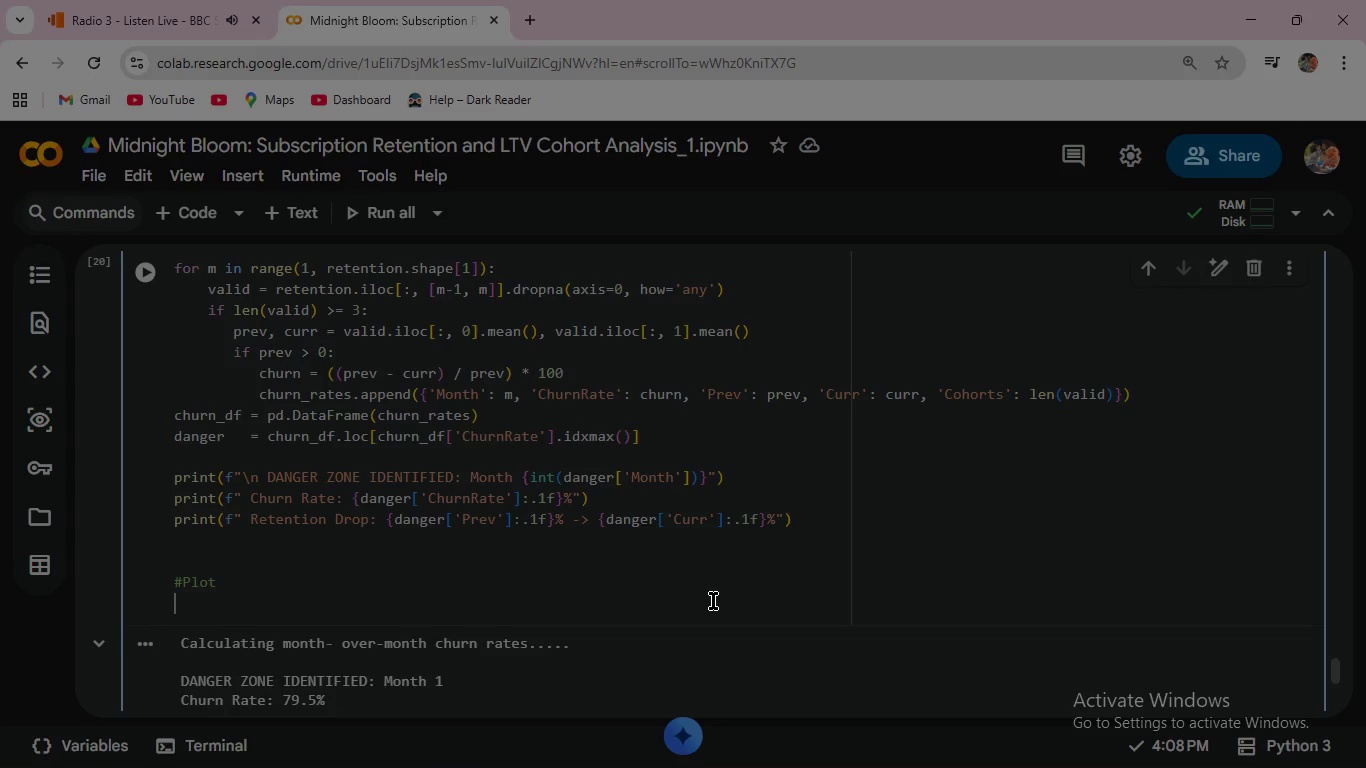 
type(fig,)
 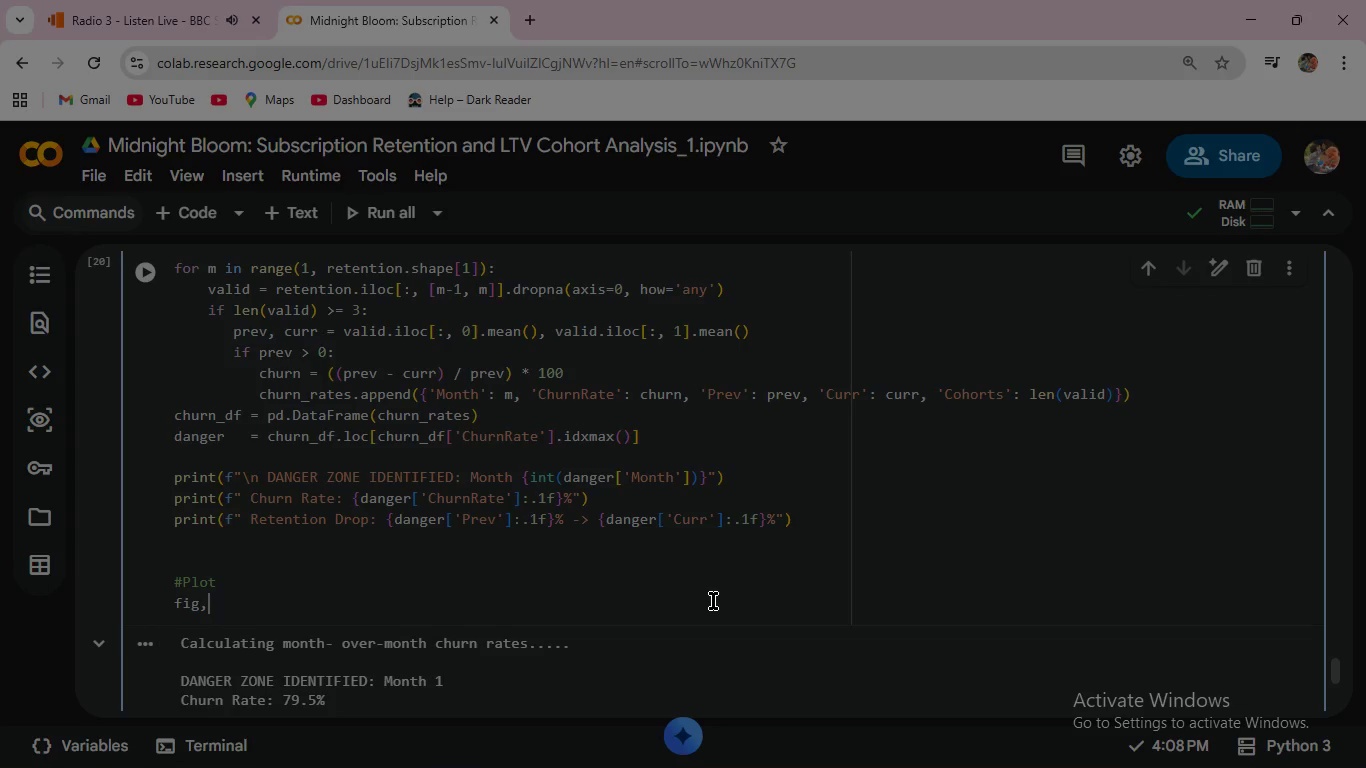 
wait(5.34)
 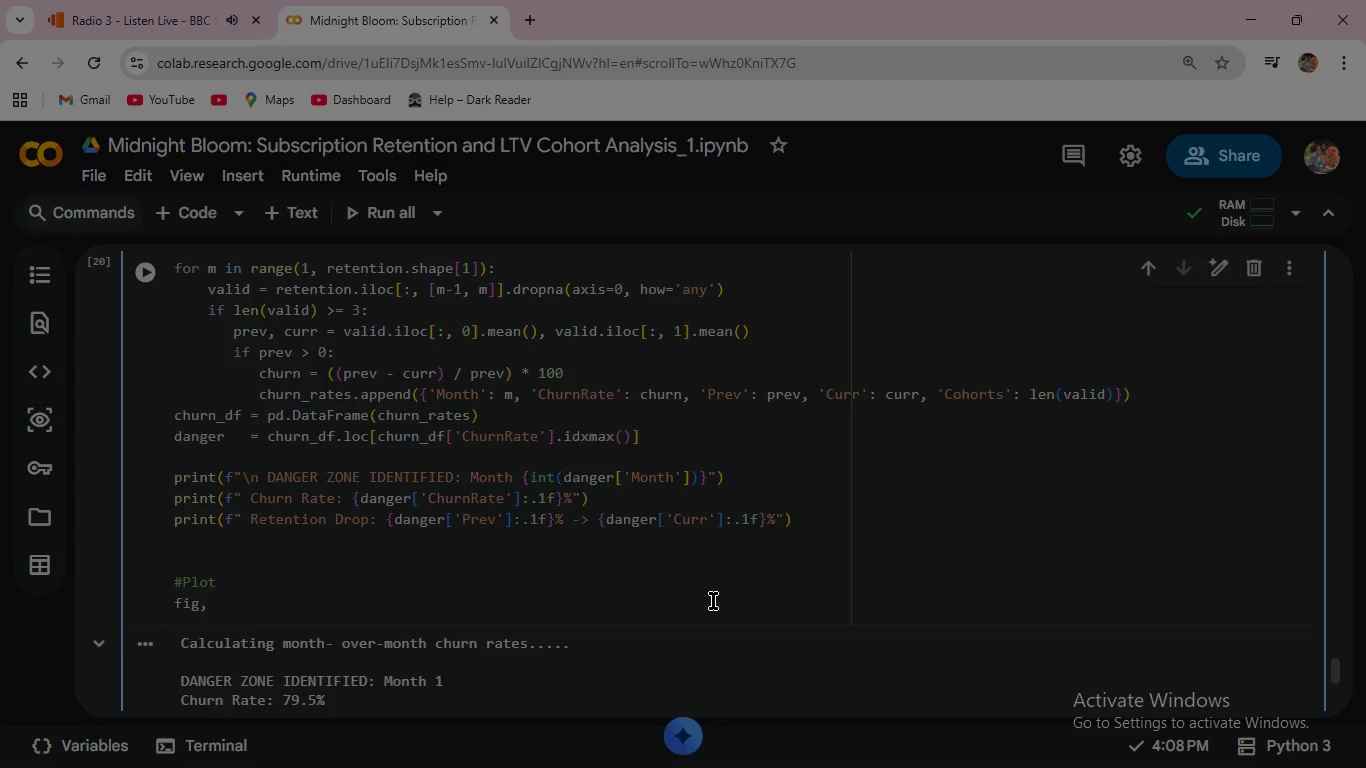 
type( axes = plt.sub)
 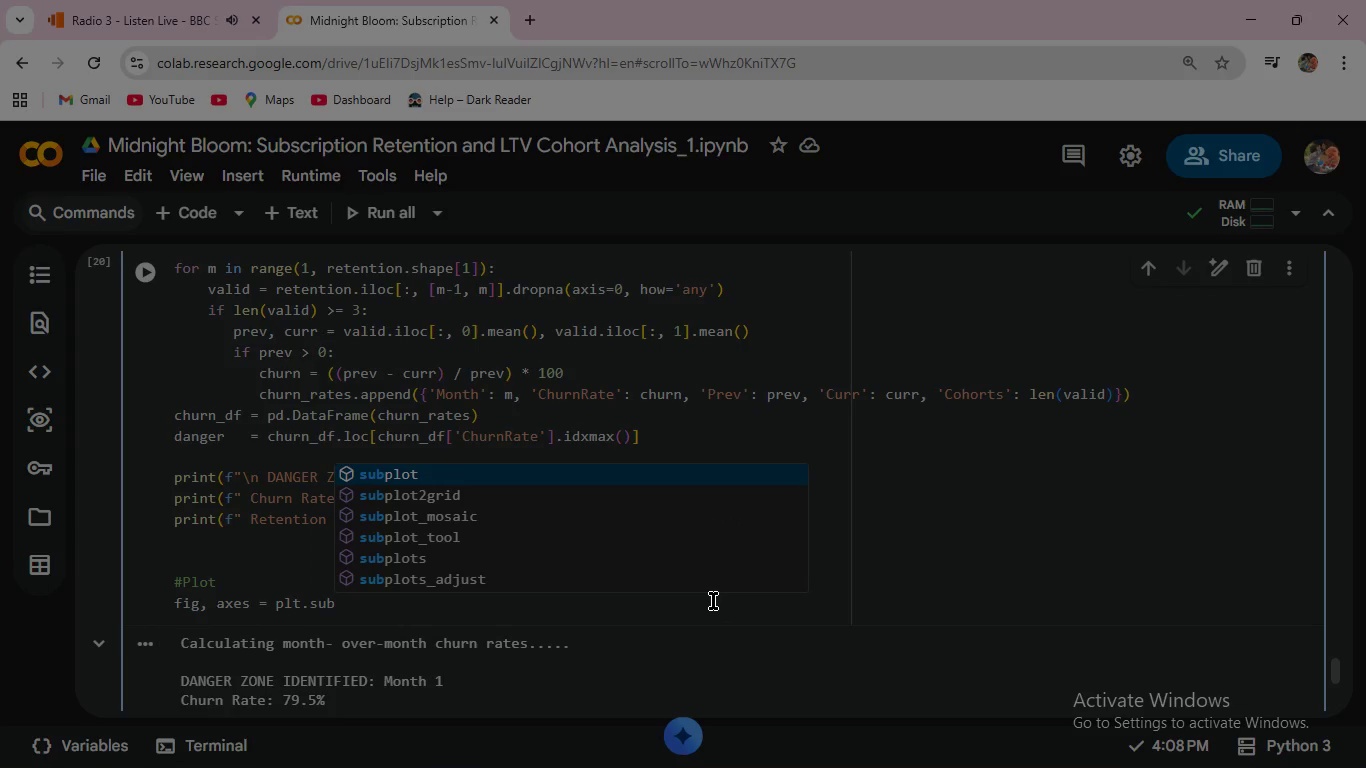 
key(ArrowDown)
 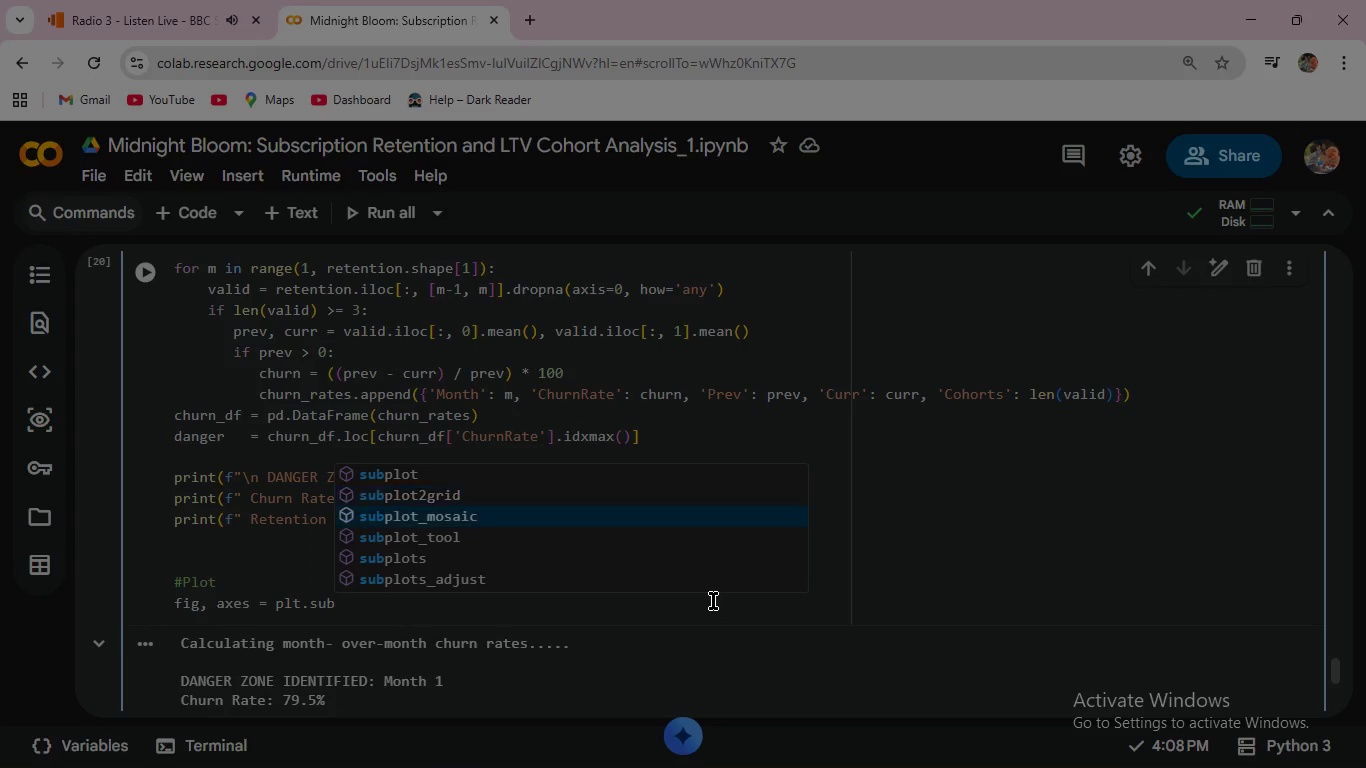 
key(ArrowDown)
 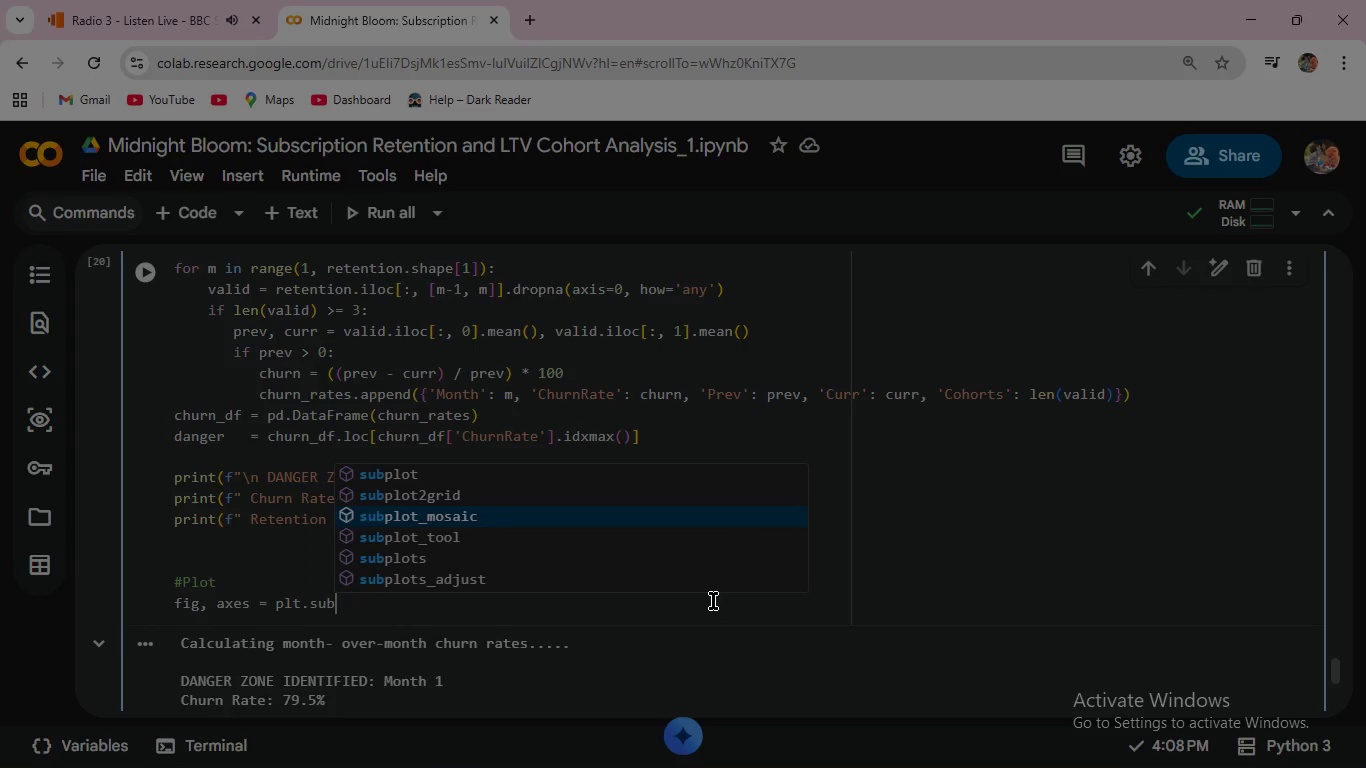 
key(ArrowDown)
 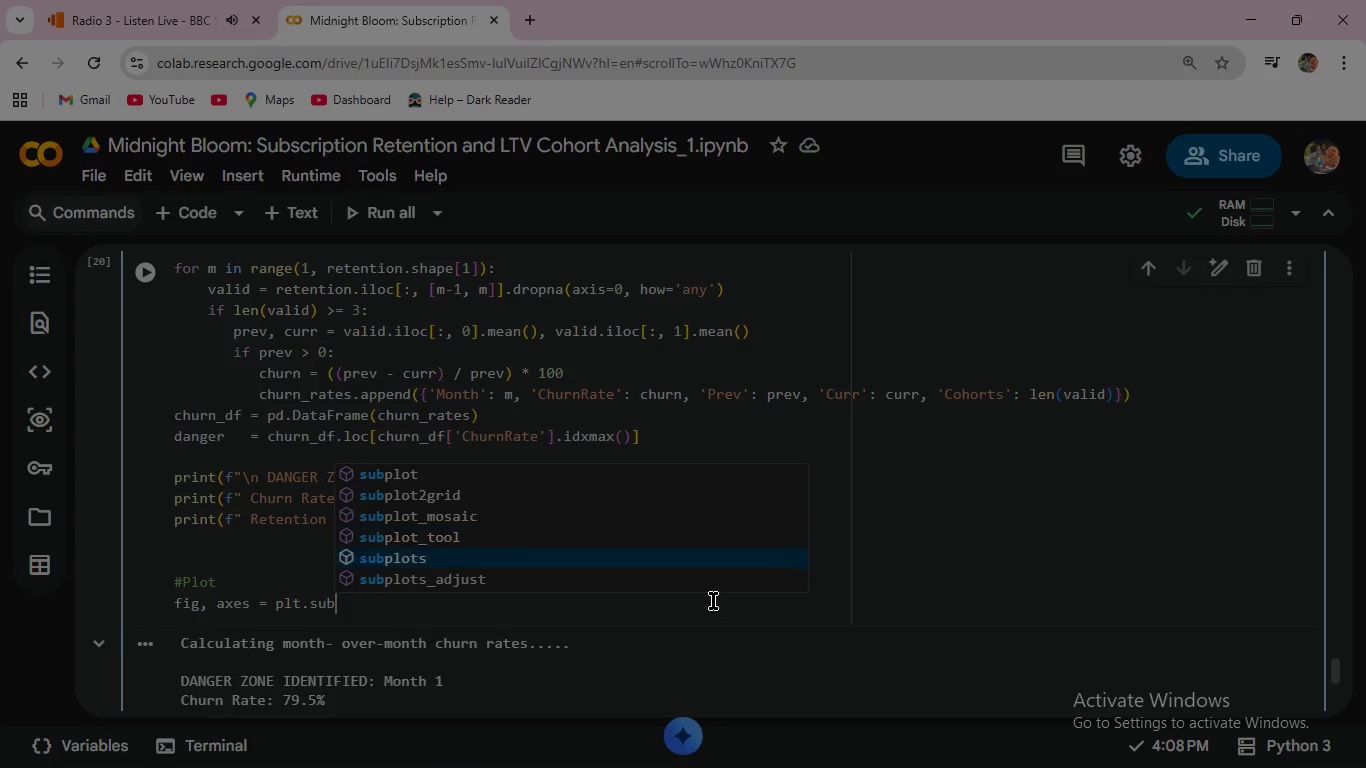 
key(ArrowDown)
 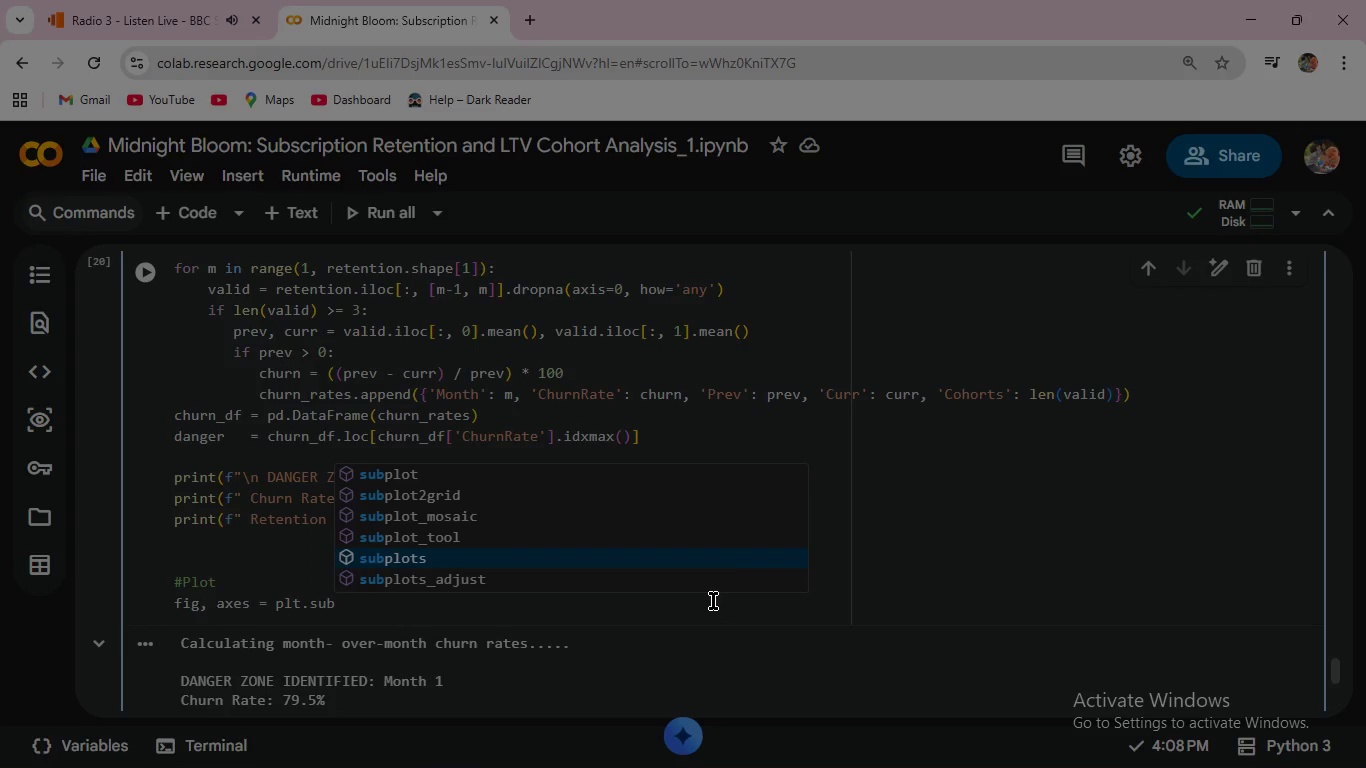 
key(Enter)
 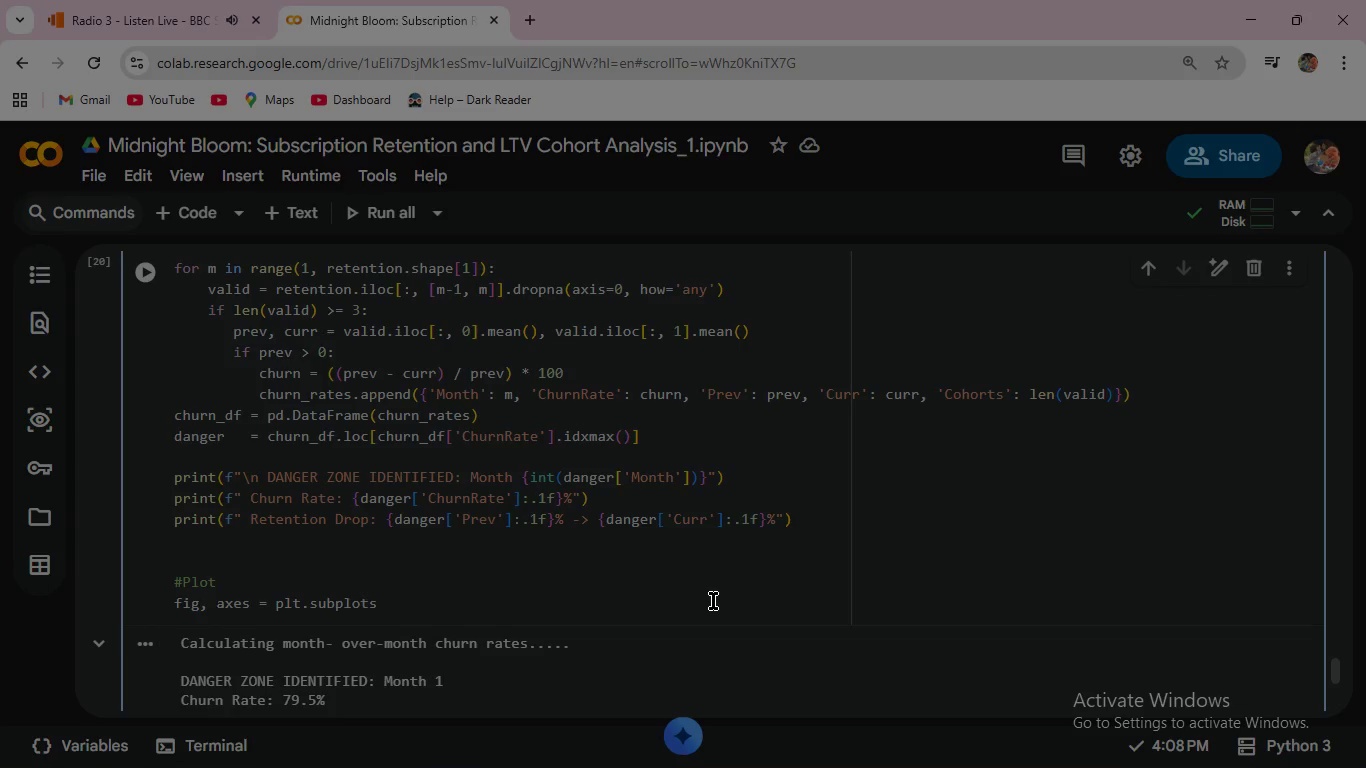 
type((1, 2, fig)
 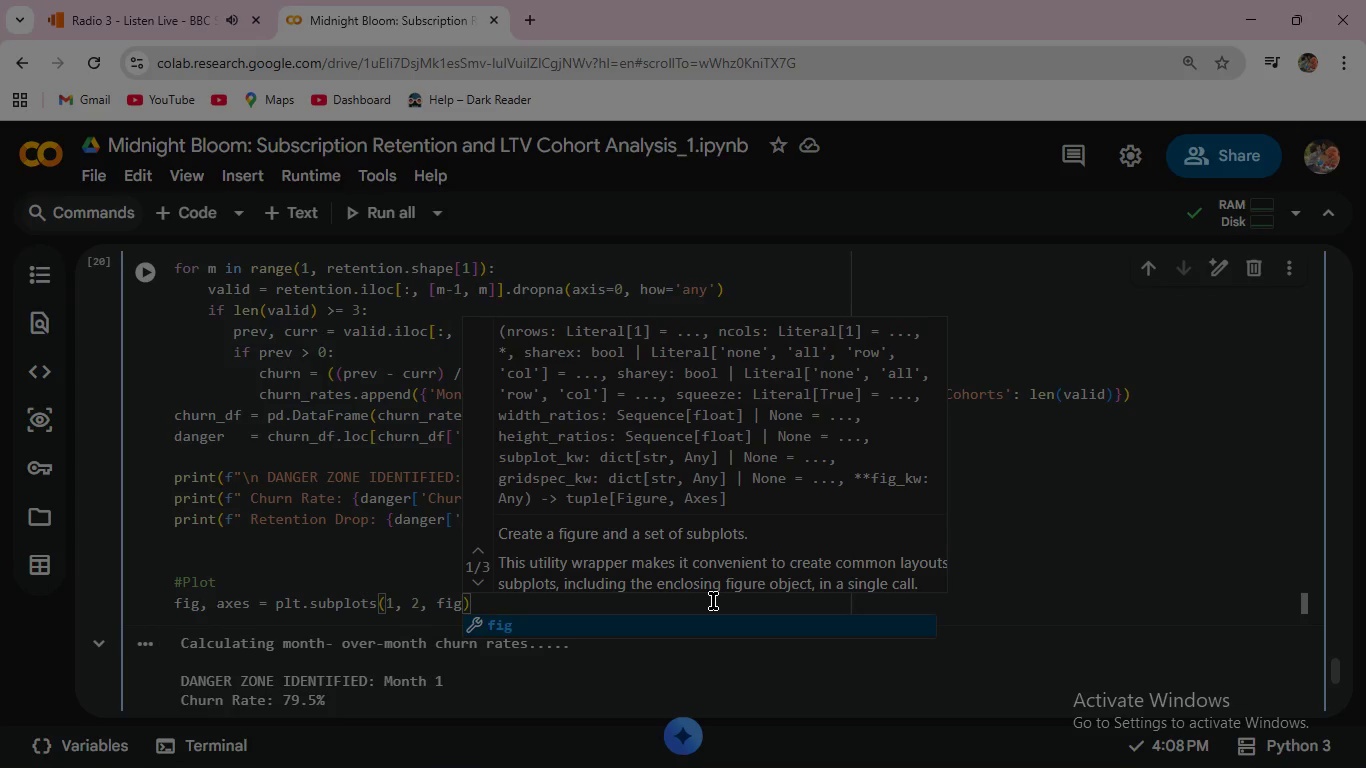 
type(size=(14, 5)
 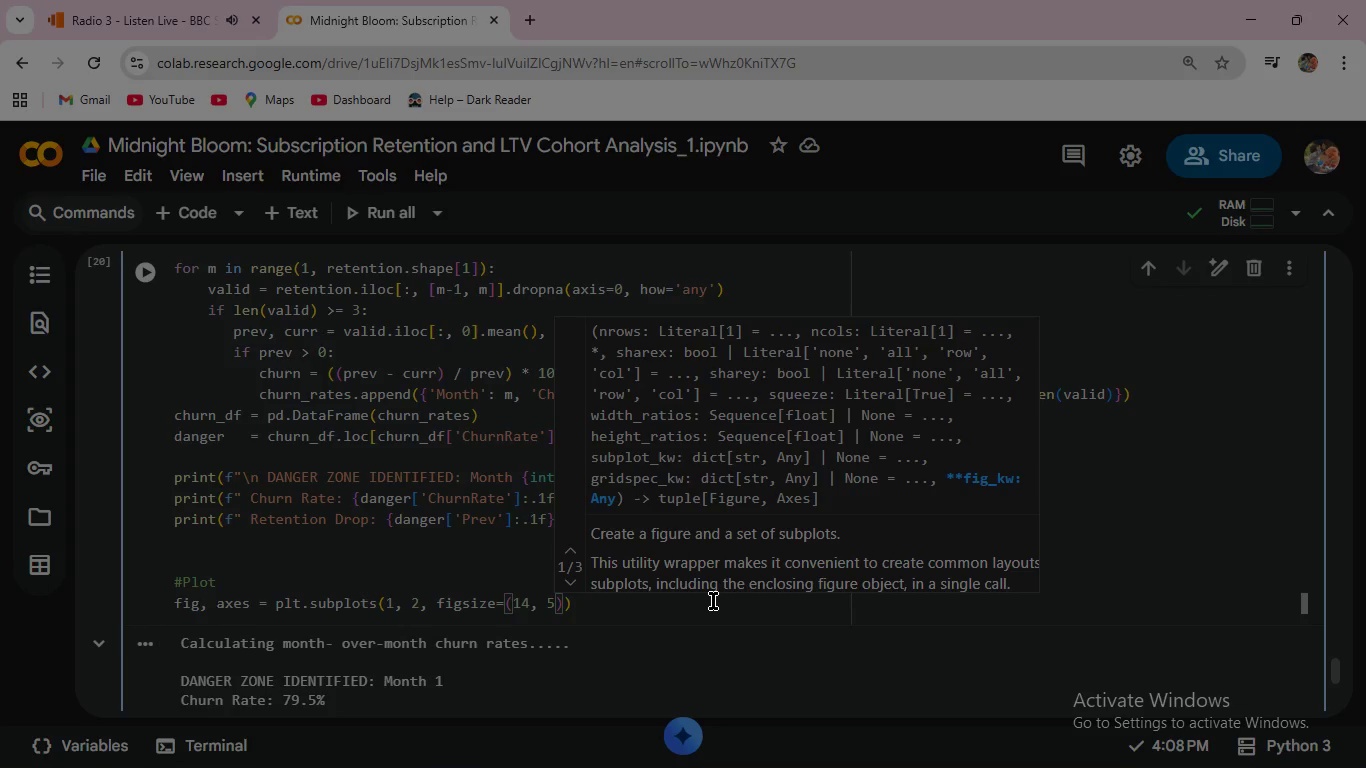 
key(ArrowRight)
 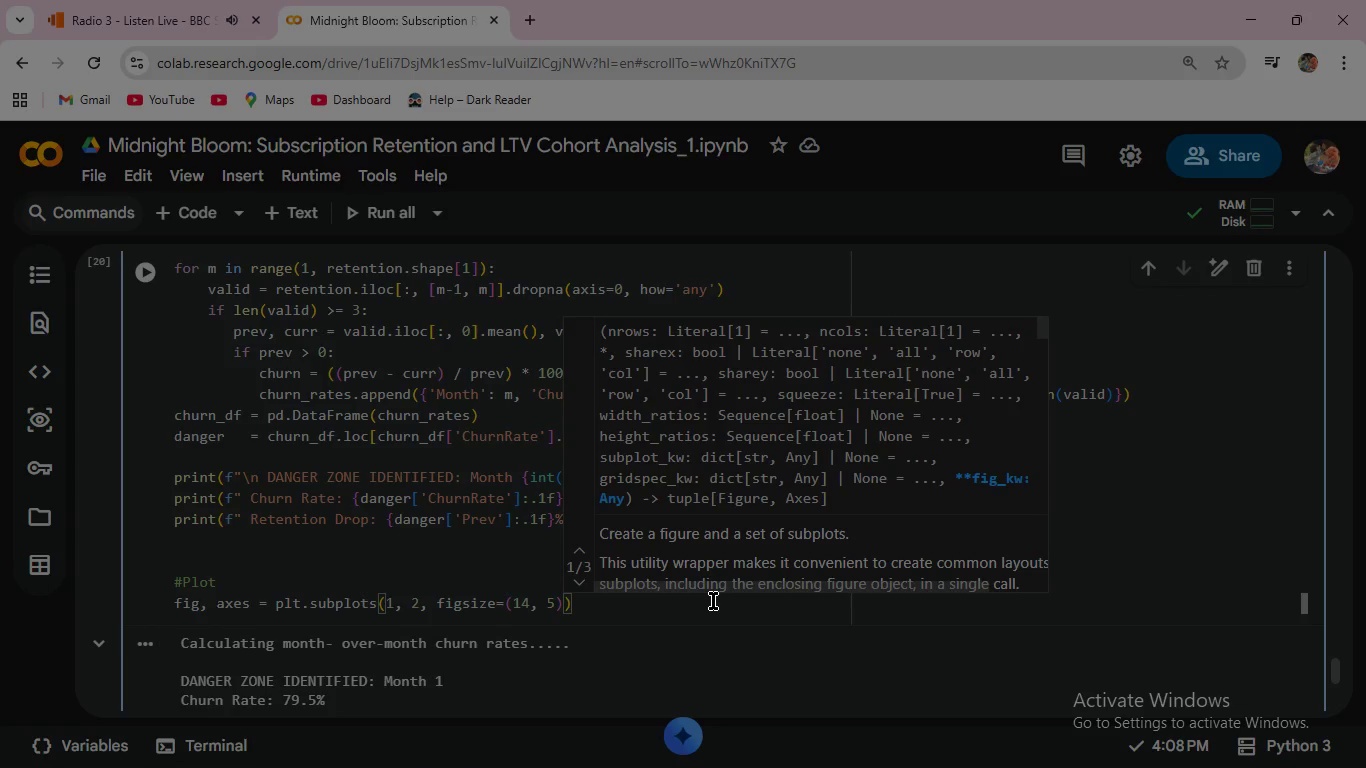 
key(ArrowRight)
 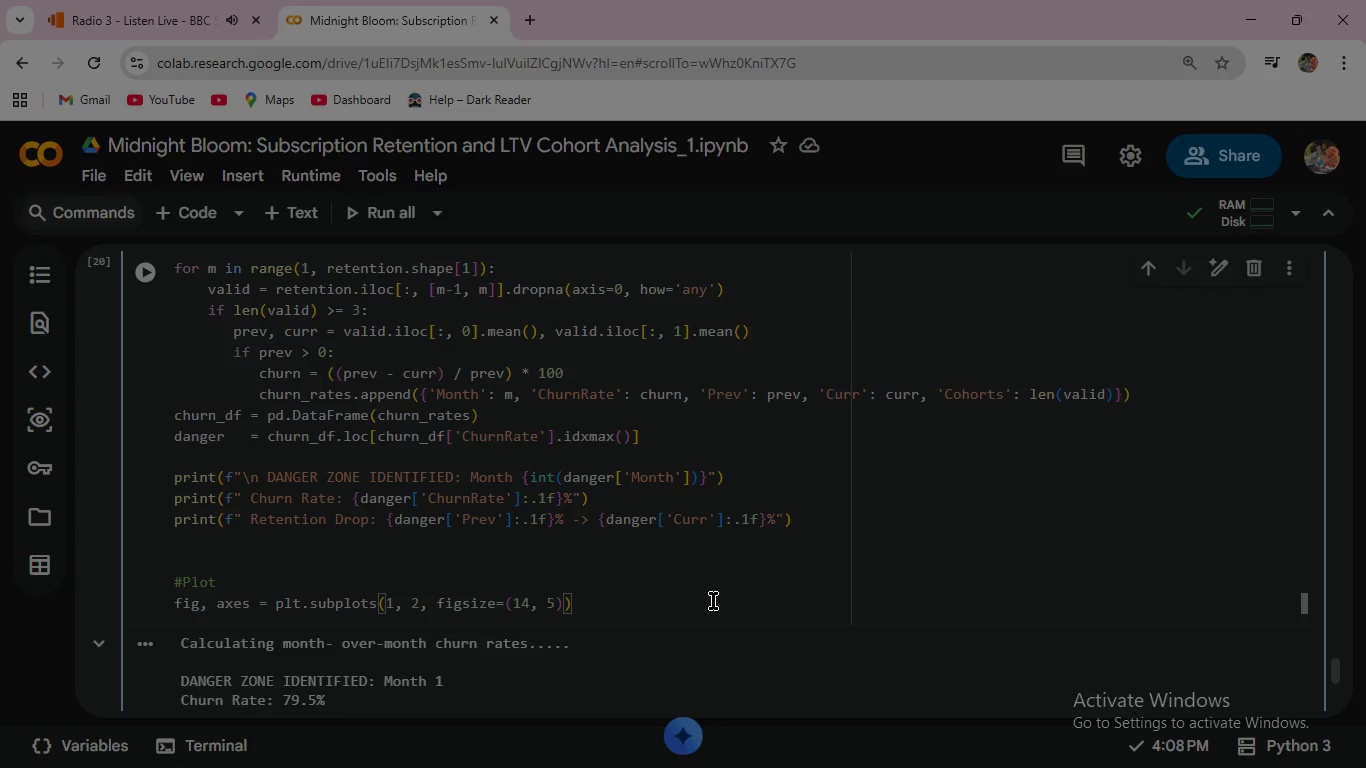 
key(Enter)
 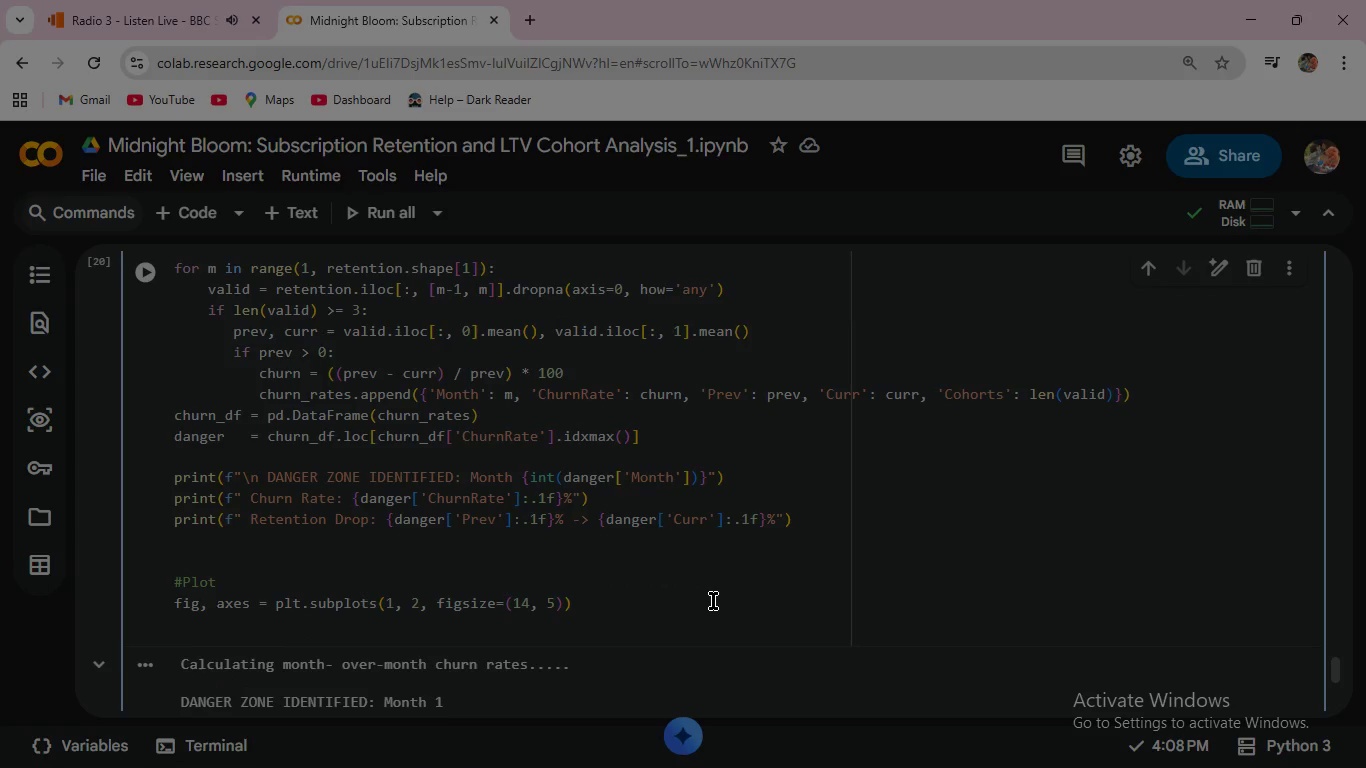 
type(colors = ['#F44336)
 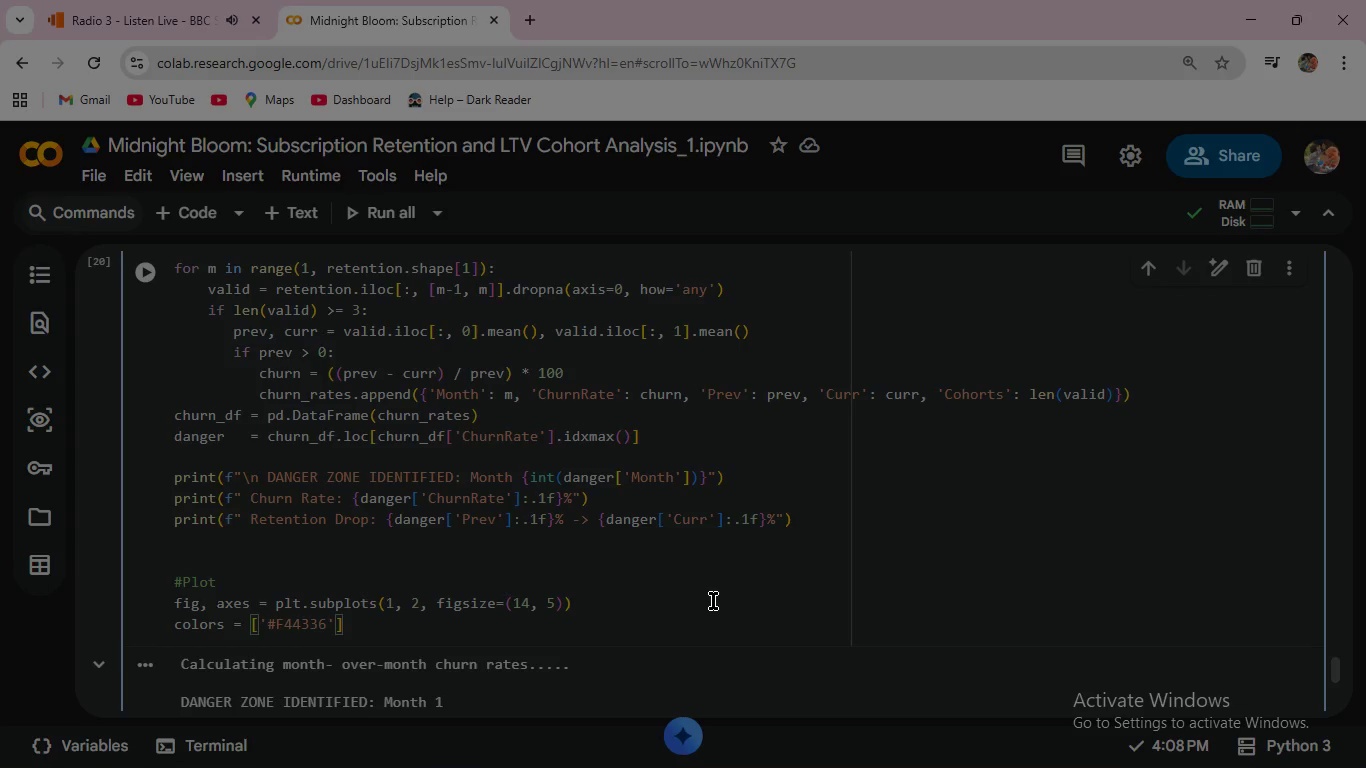 
key(ArrowRight)
 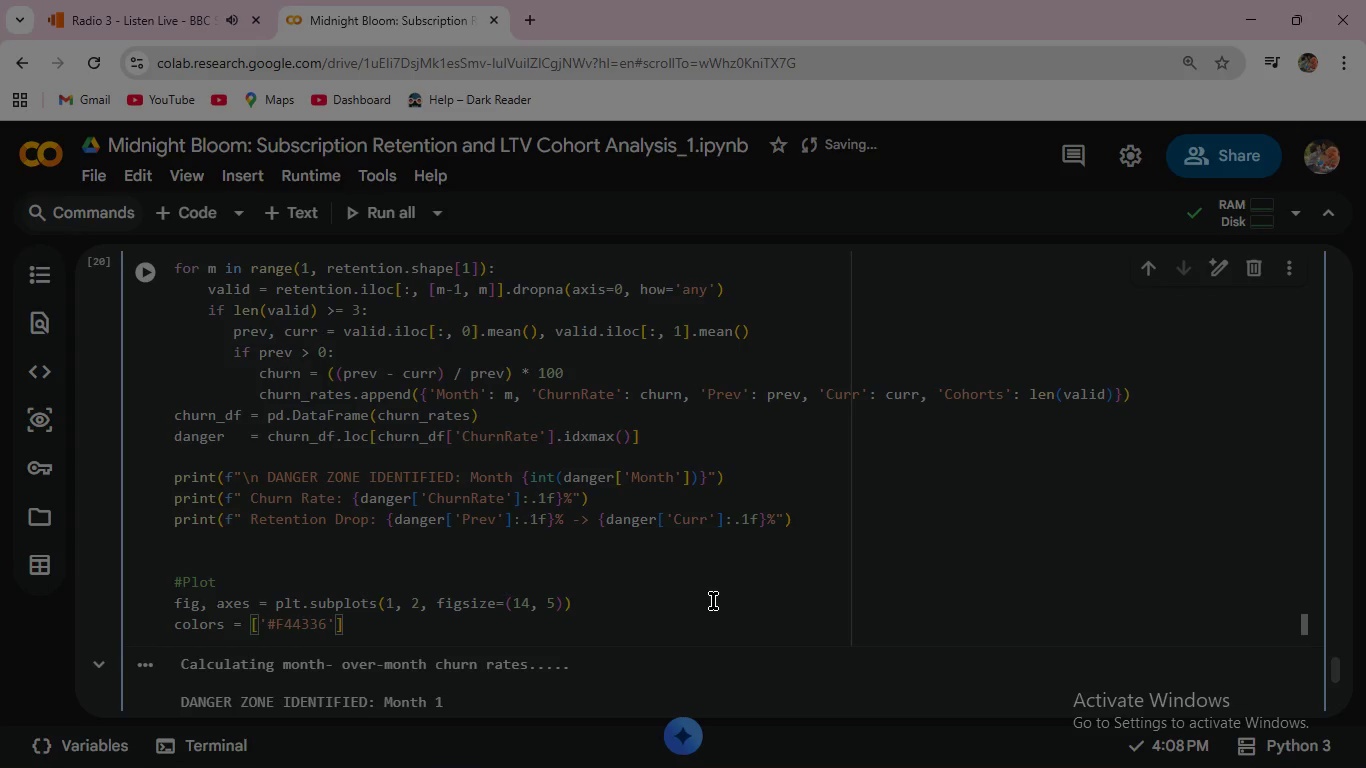 
type( if m==)
 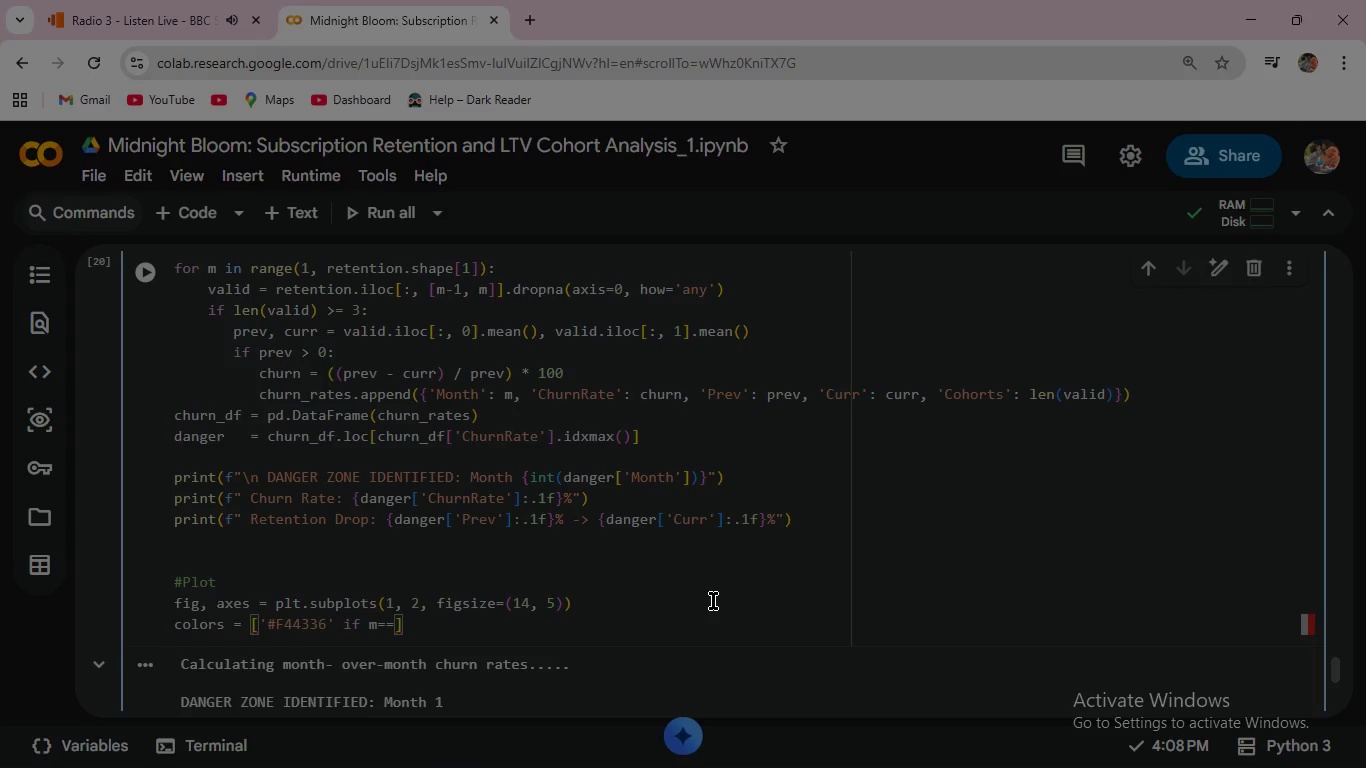 
type(dan)
 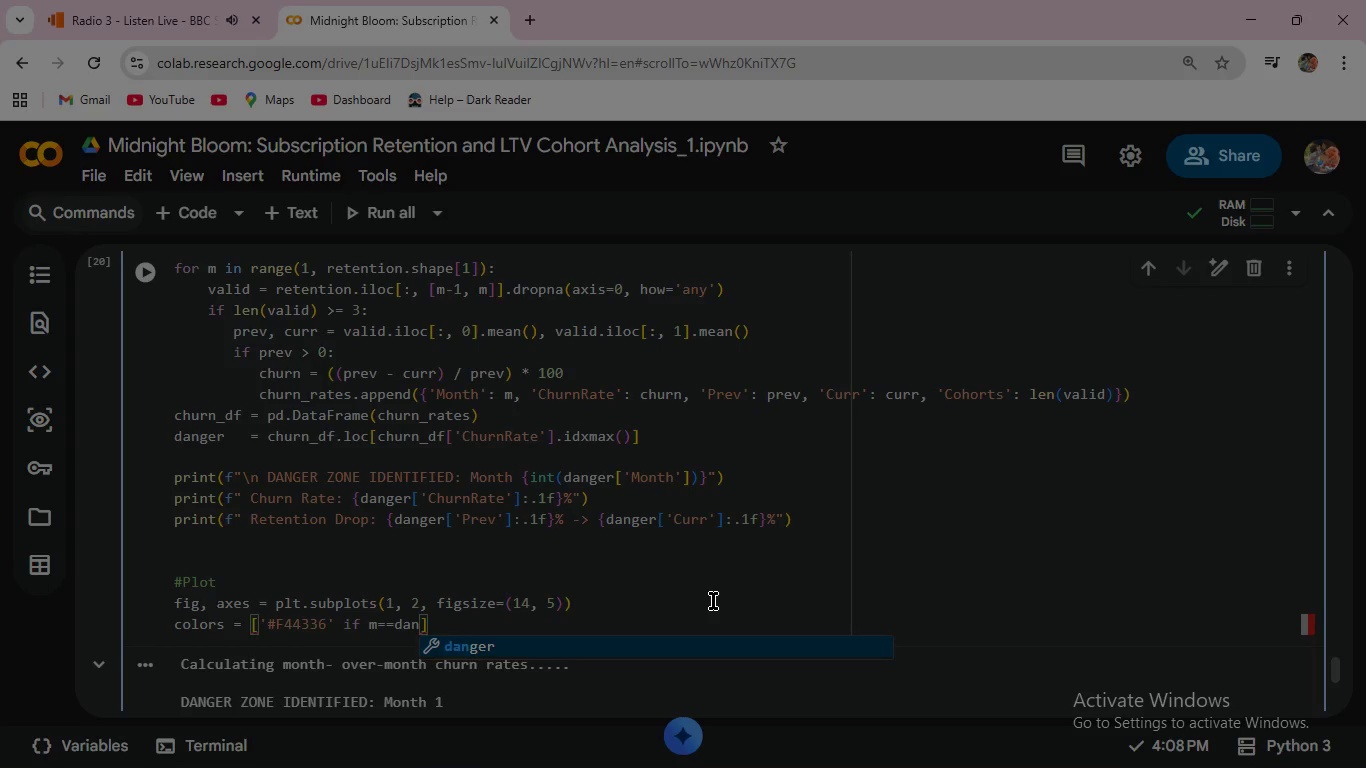 
key(Enter)
 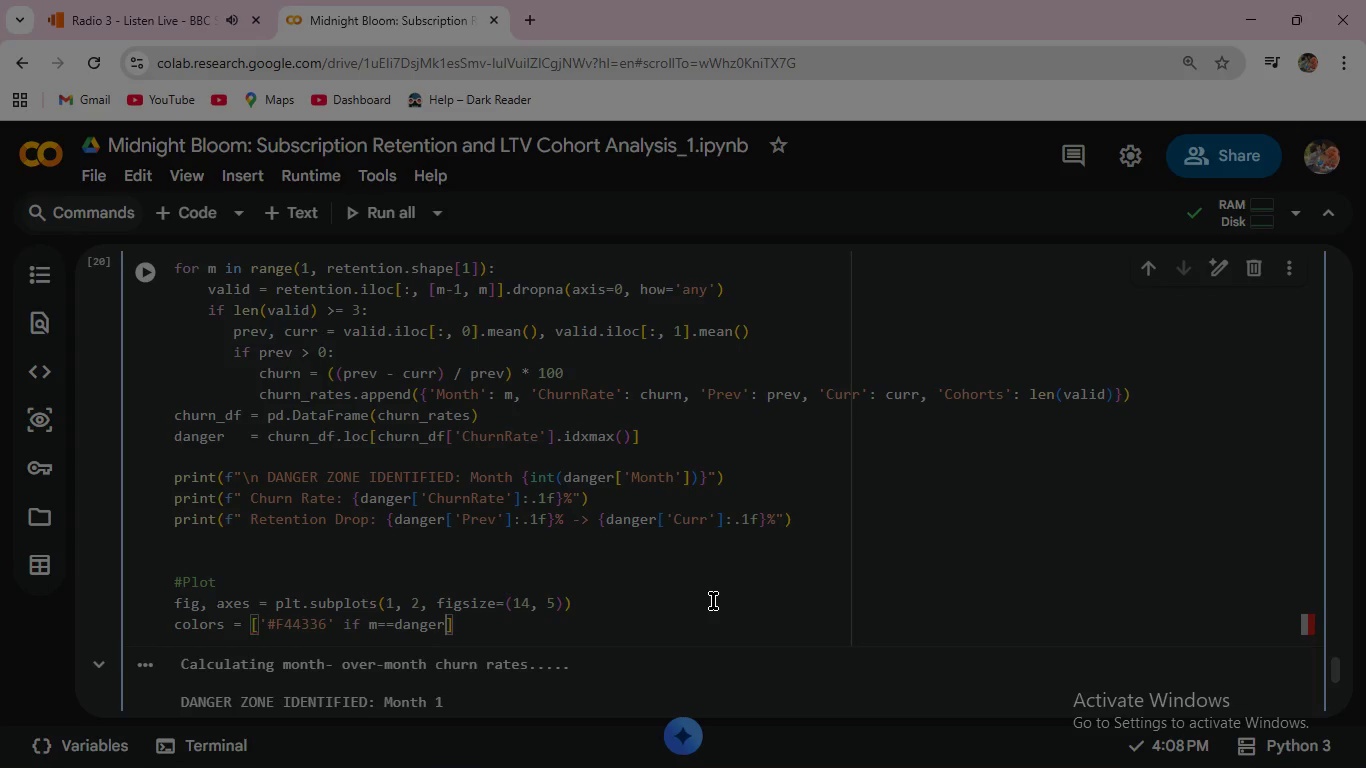 
type(['Month)
 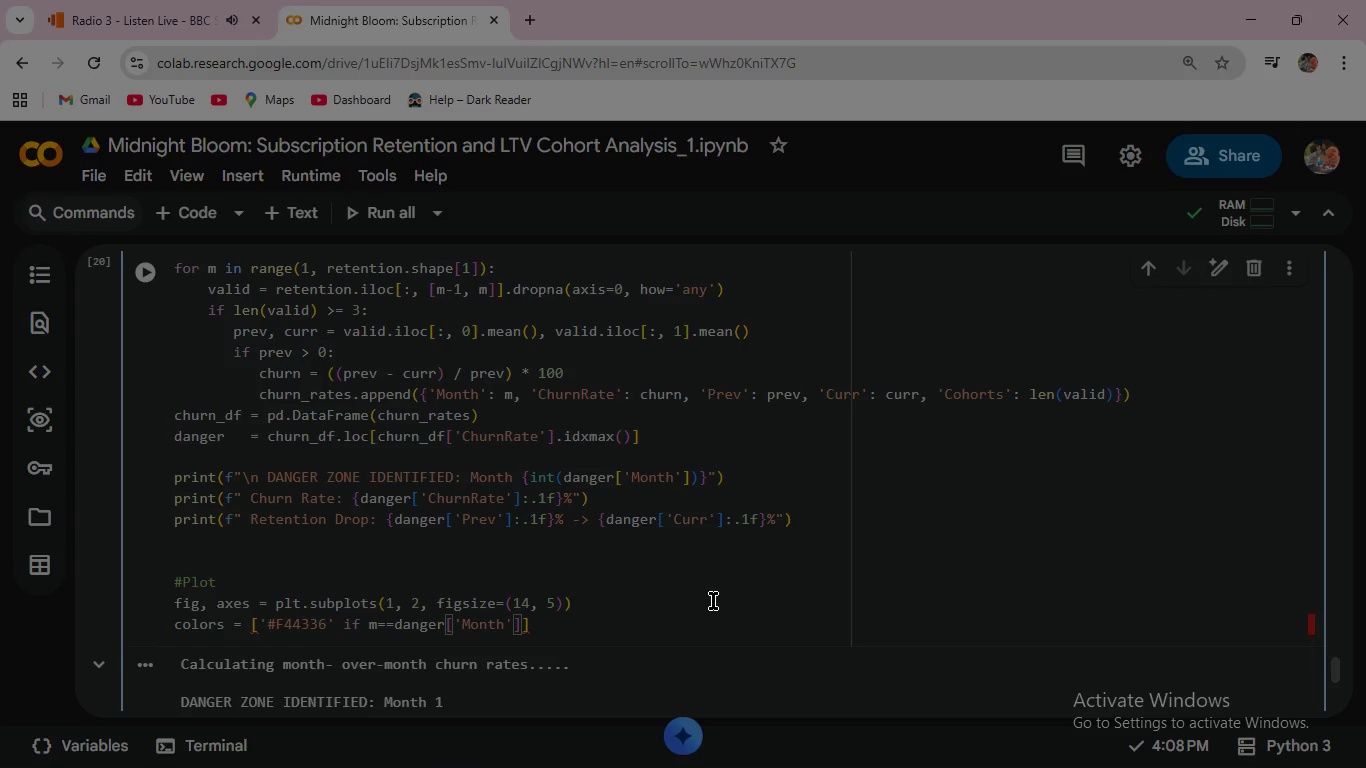 
key(ArrowRight)
 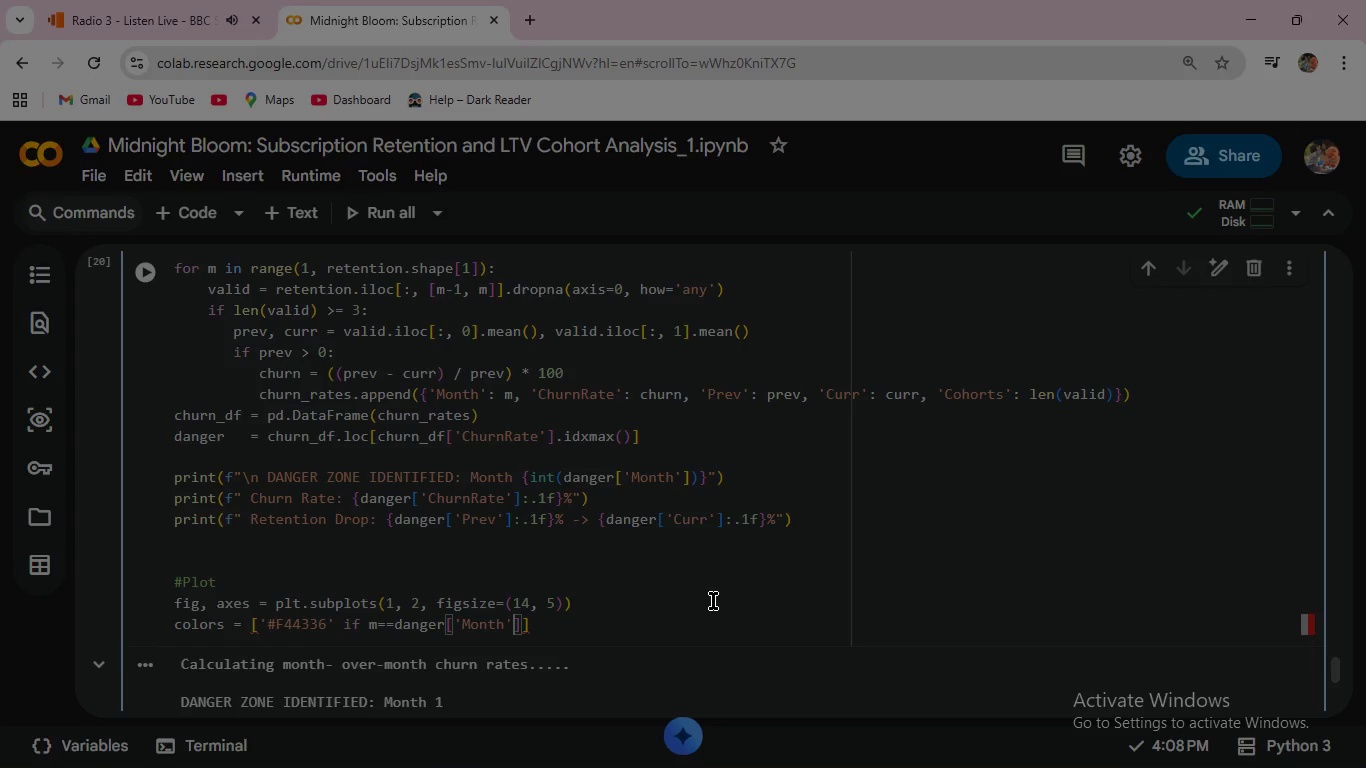 
key(ArrowRight)
 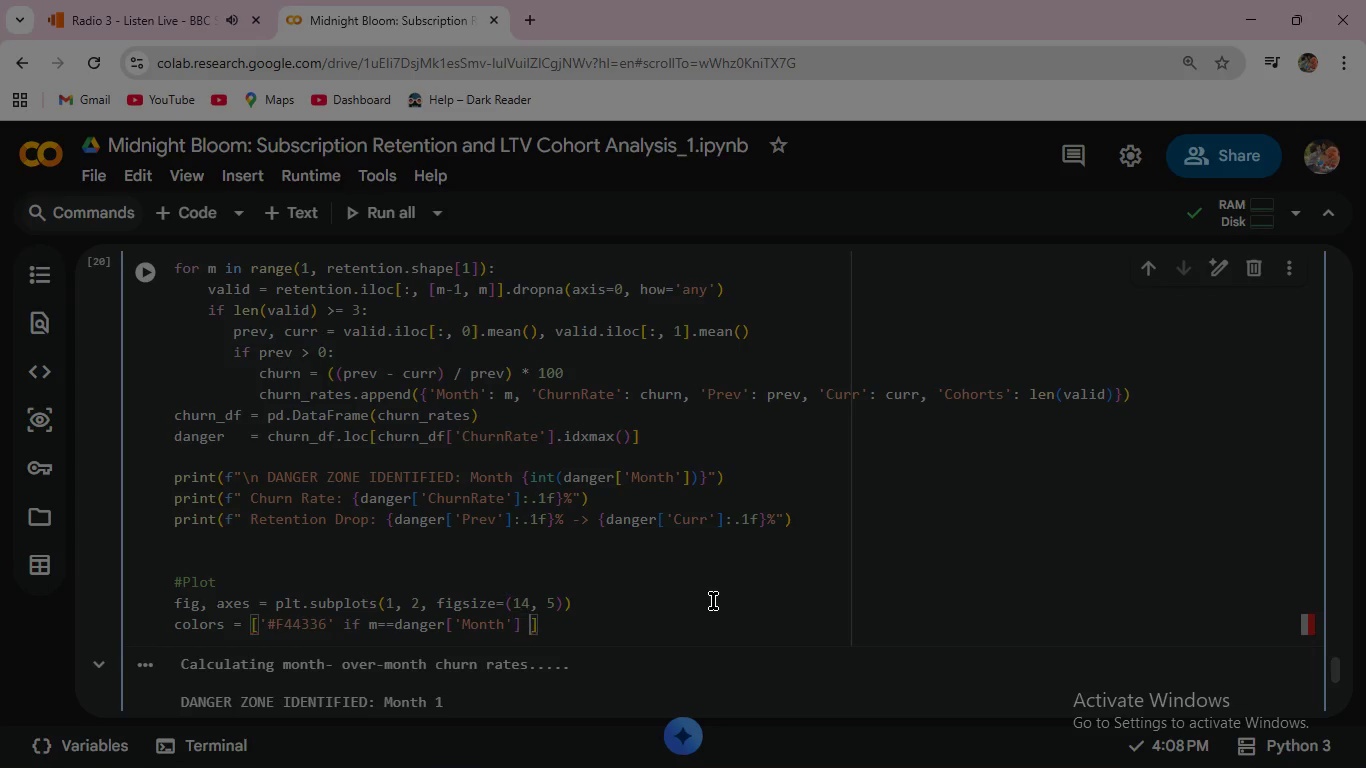 
type( else)
 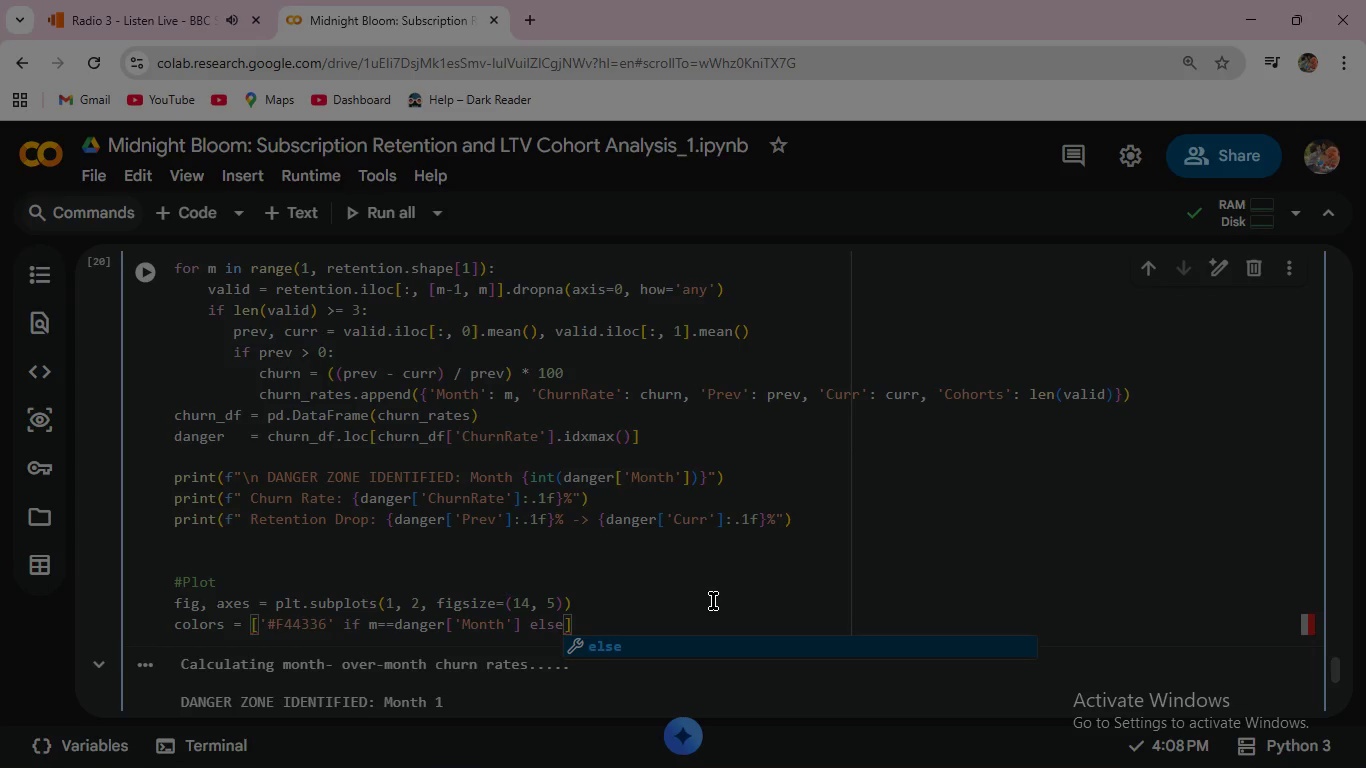 
type( '#219F3)
 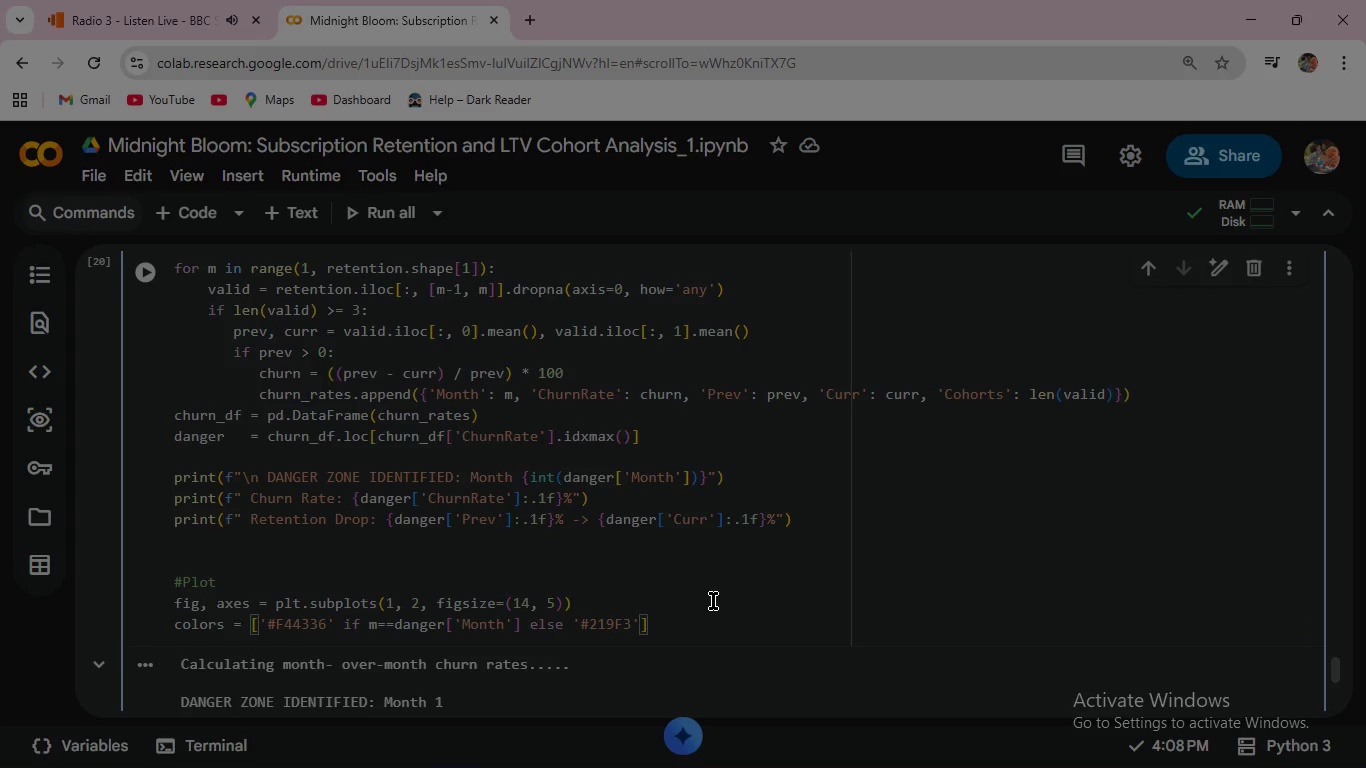 
key(ArrowRight)
 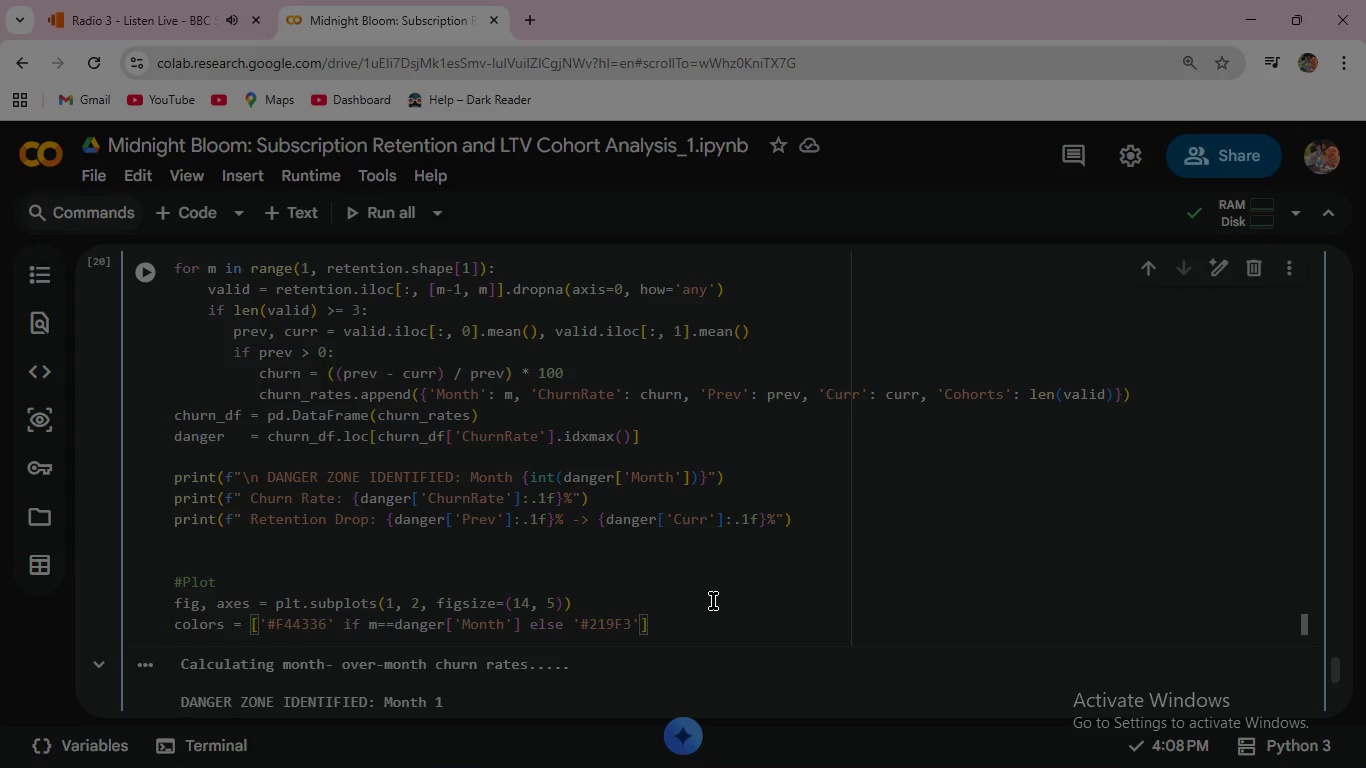 
type( for )
 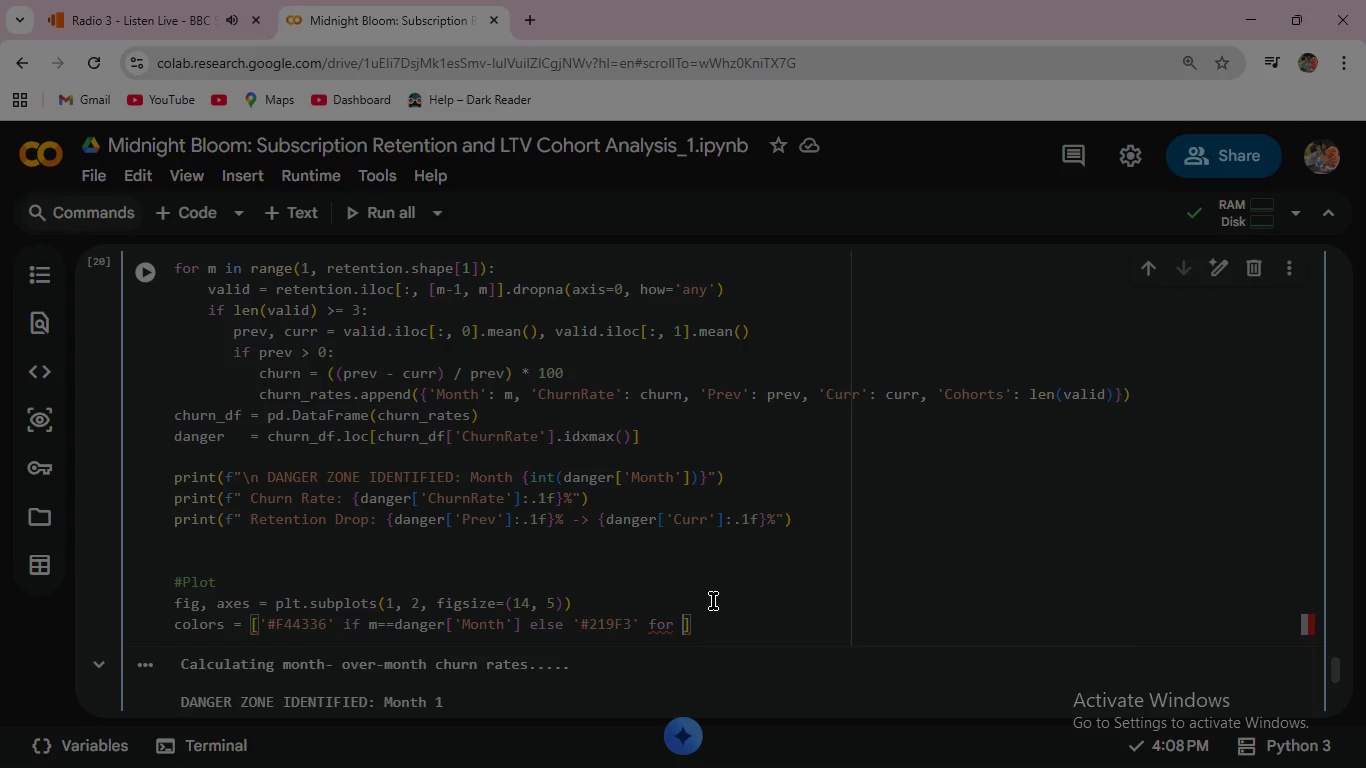 
type(m in churn)
 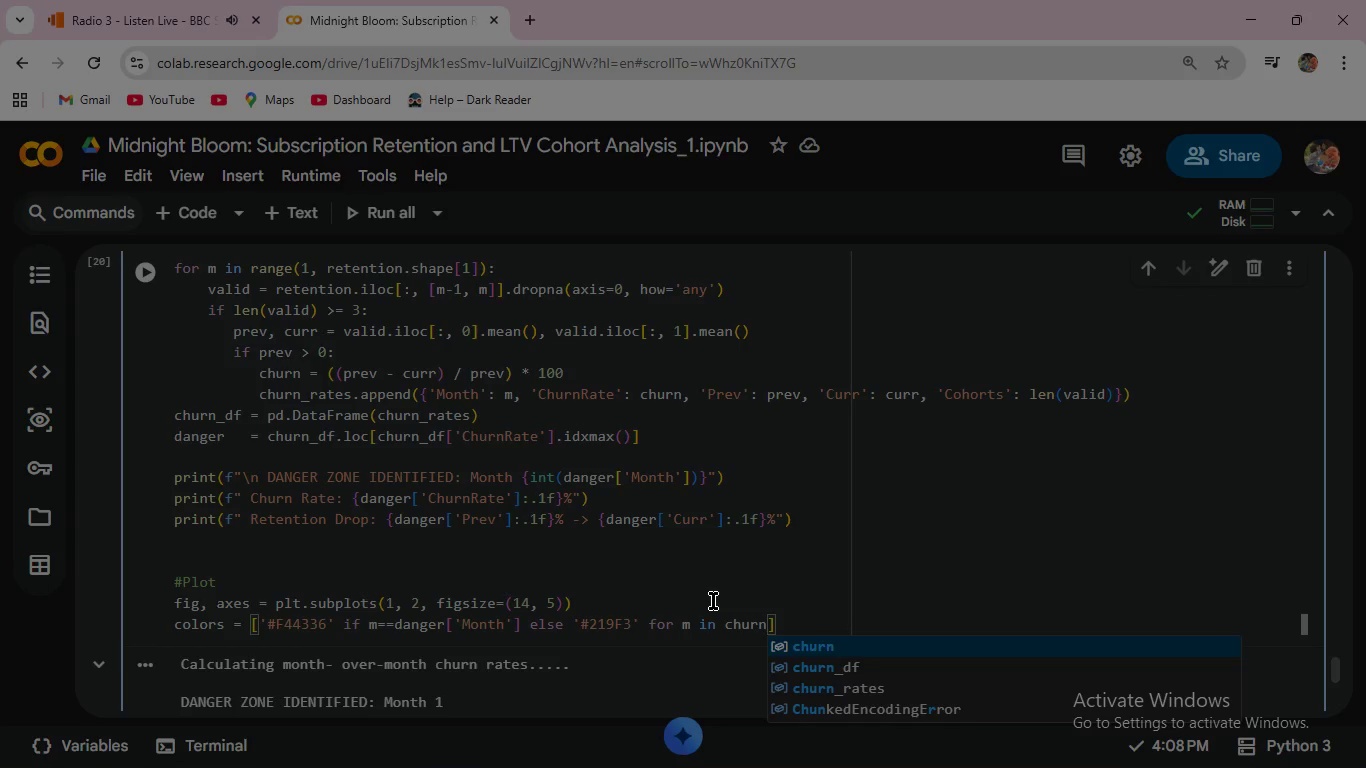 
key(ArrowDown)
 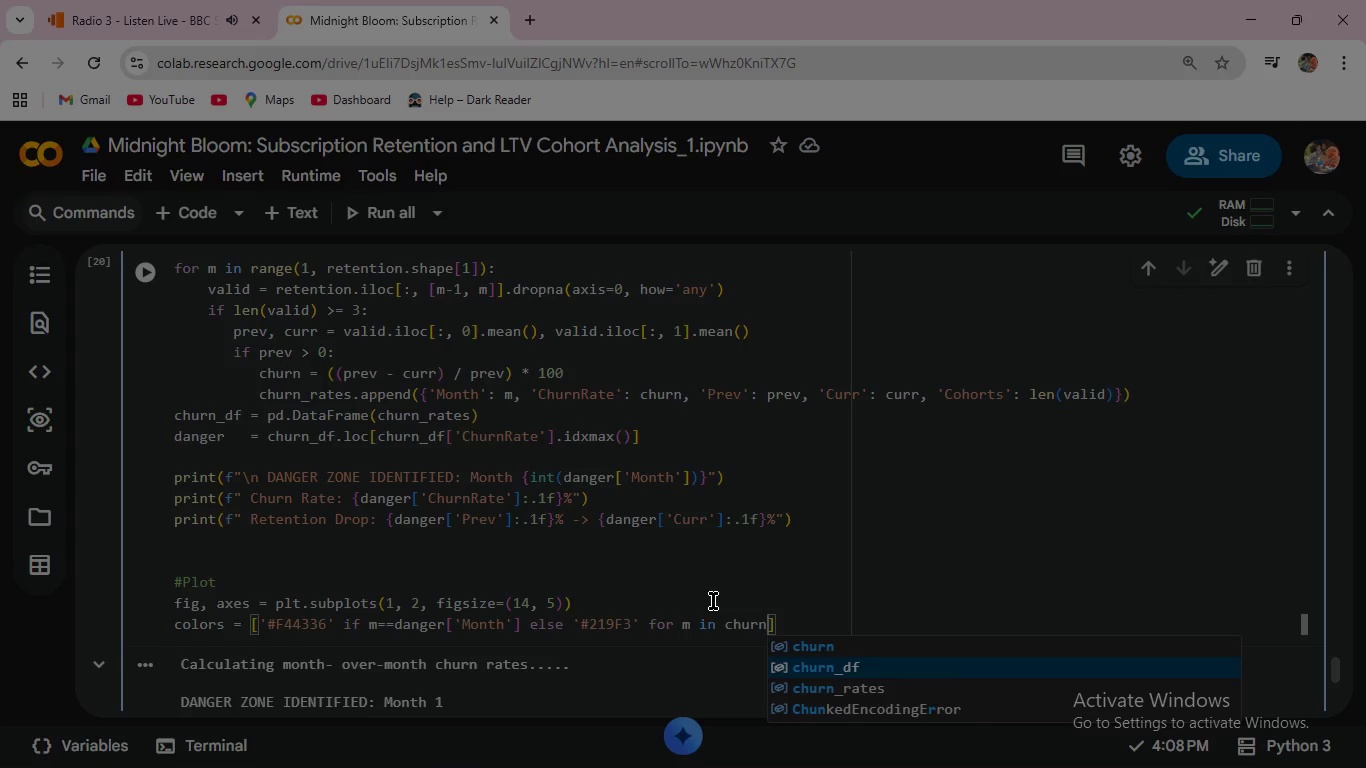 
key(Enter)
 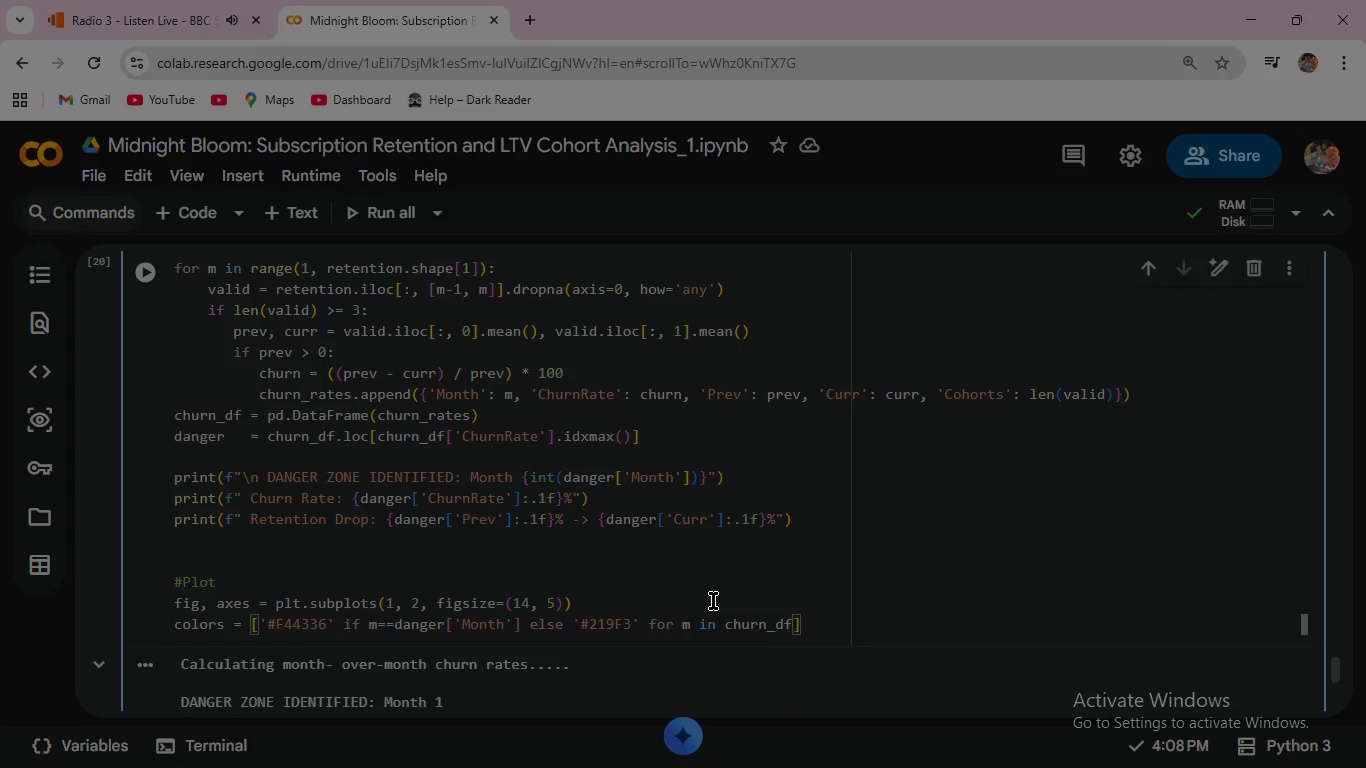 
key(BracketLeft)
 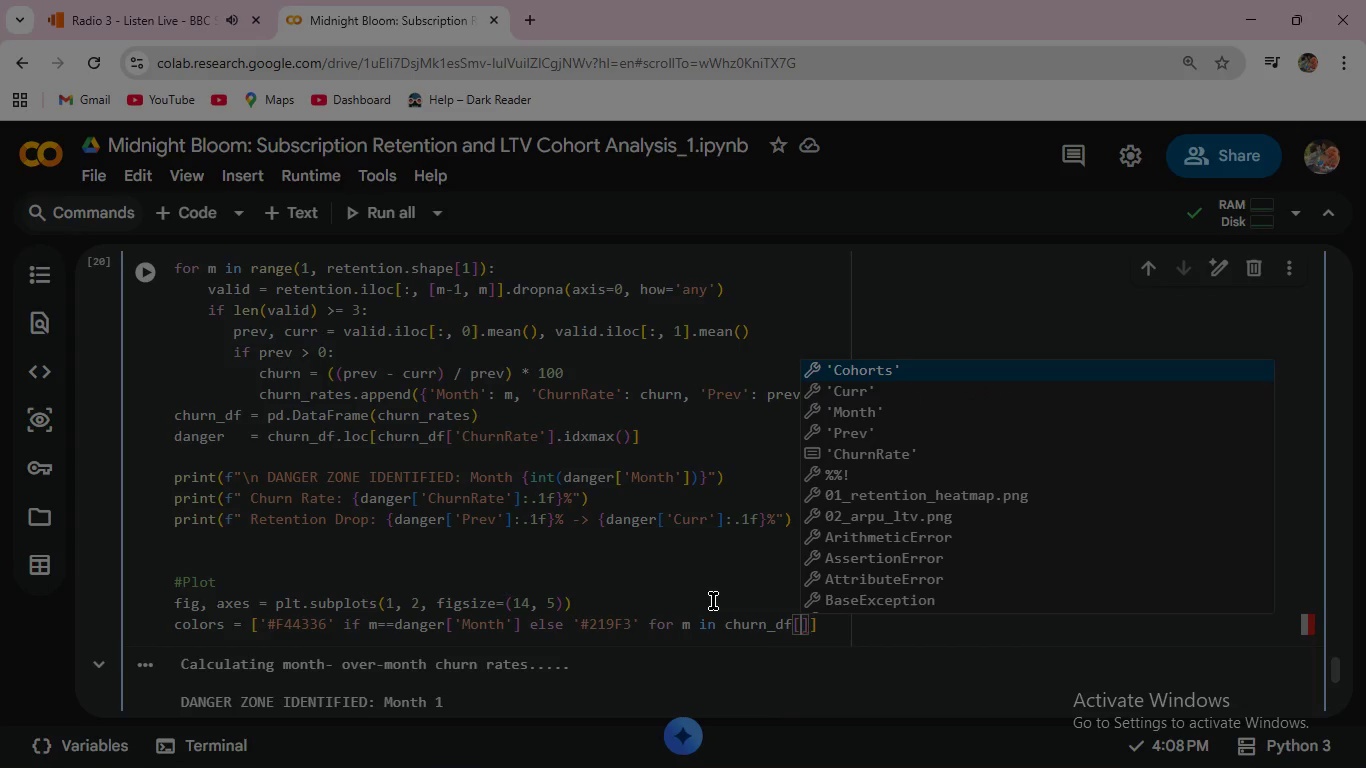 
key(Quote)
 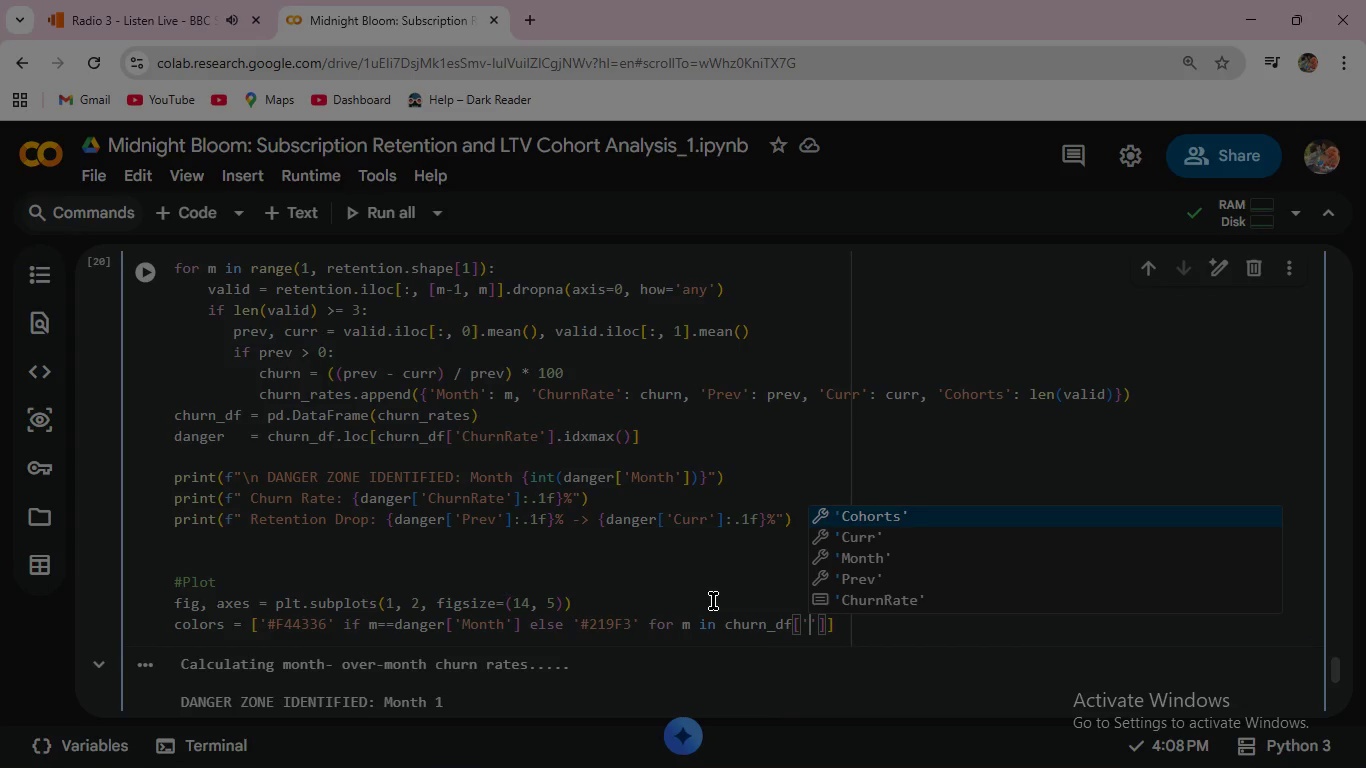 
key(ArrowDown)
 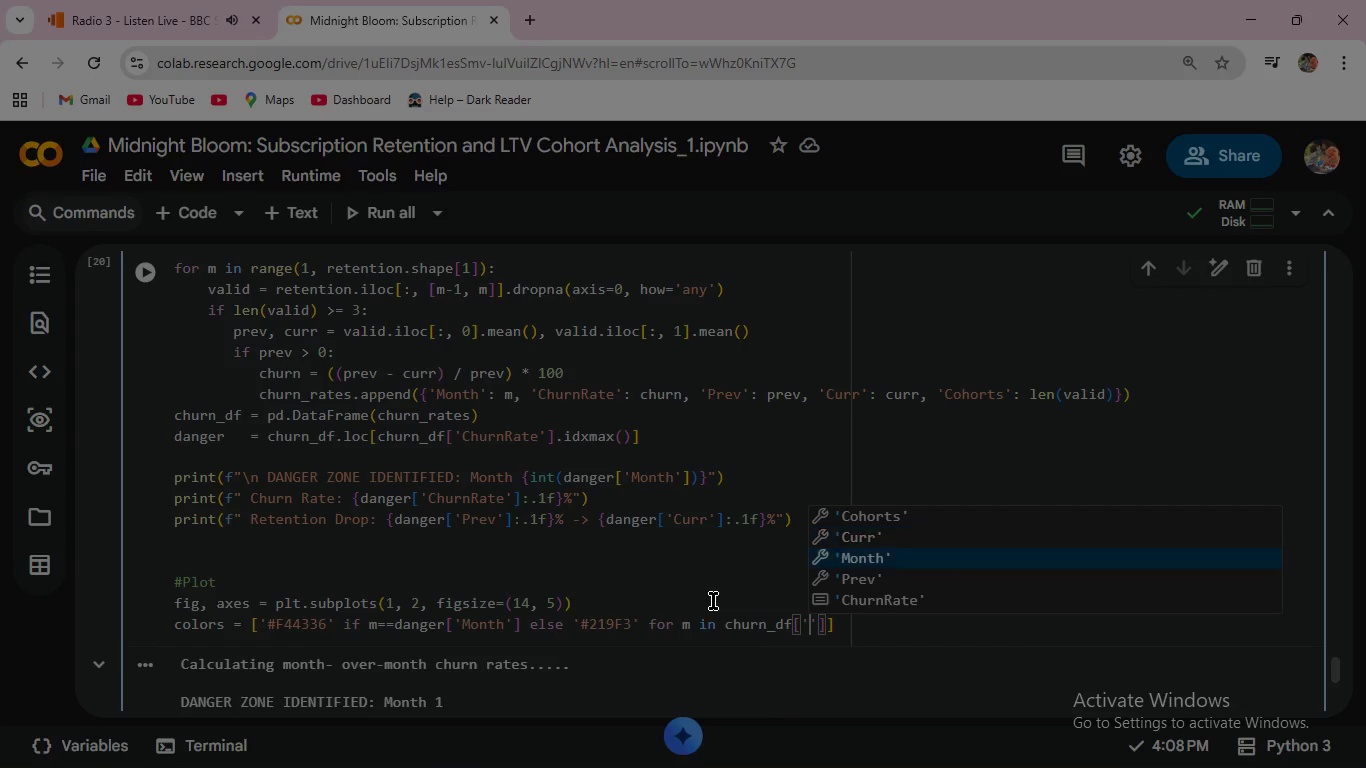 
key(ArrowDown)
 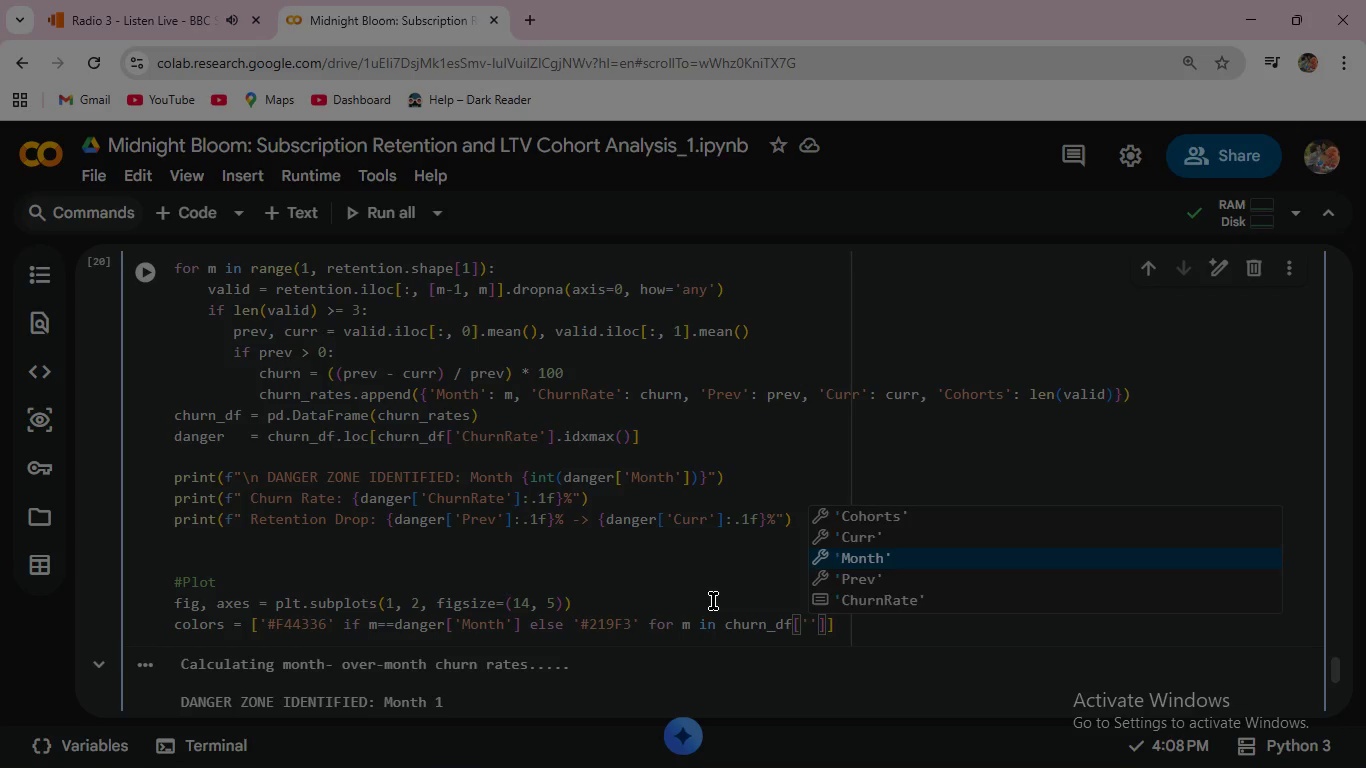 
key(Enter)
 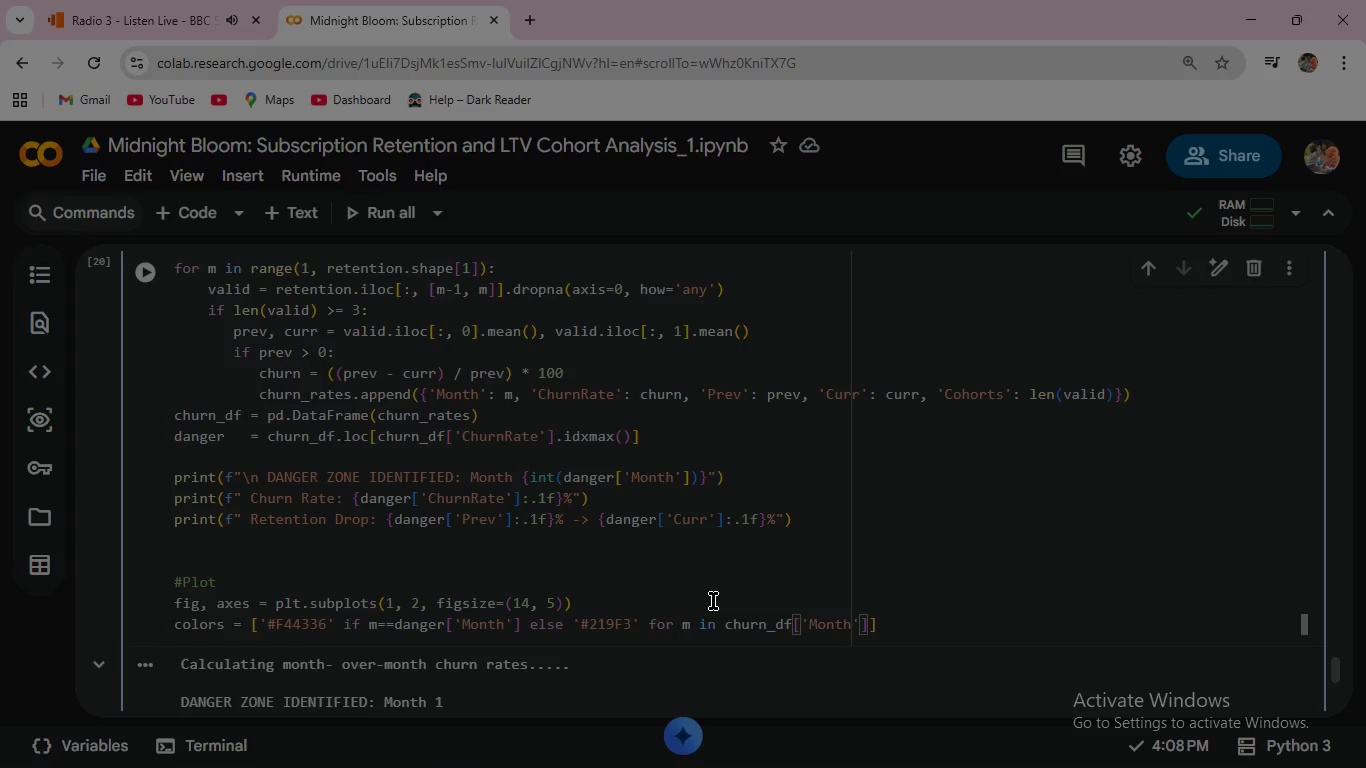 
key(ArrowRight)
 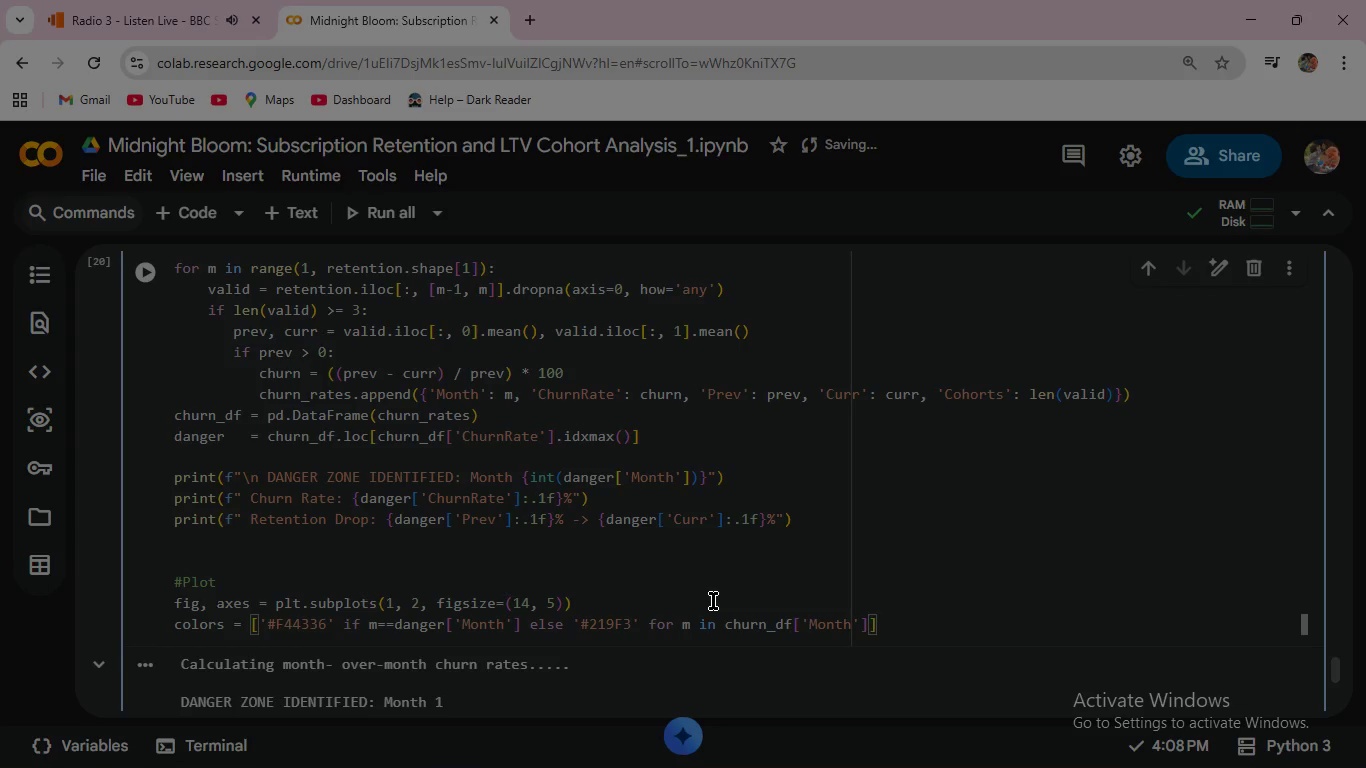 
key(ArrowRight)
 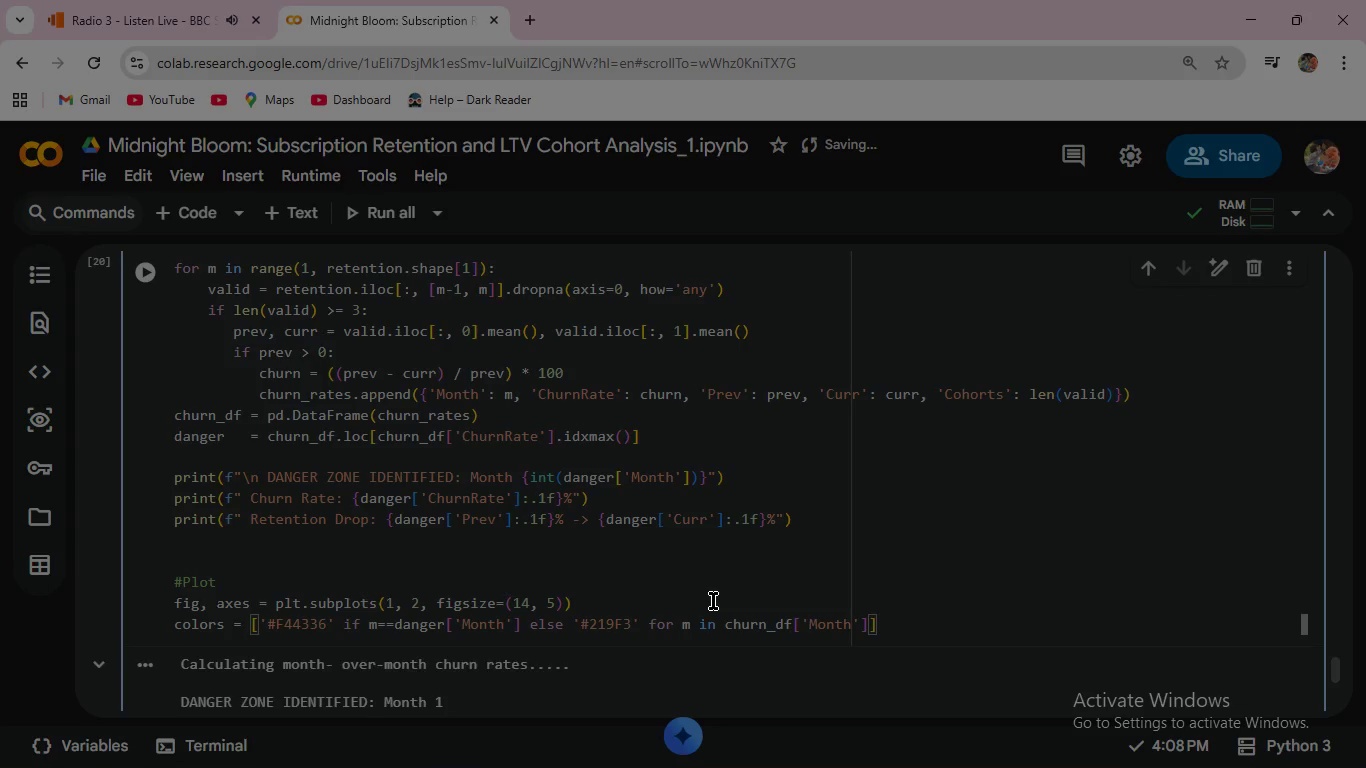 
key(Enter)
 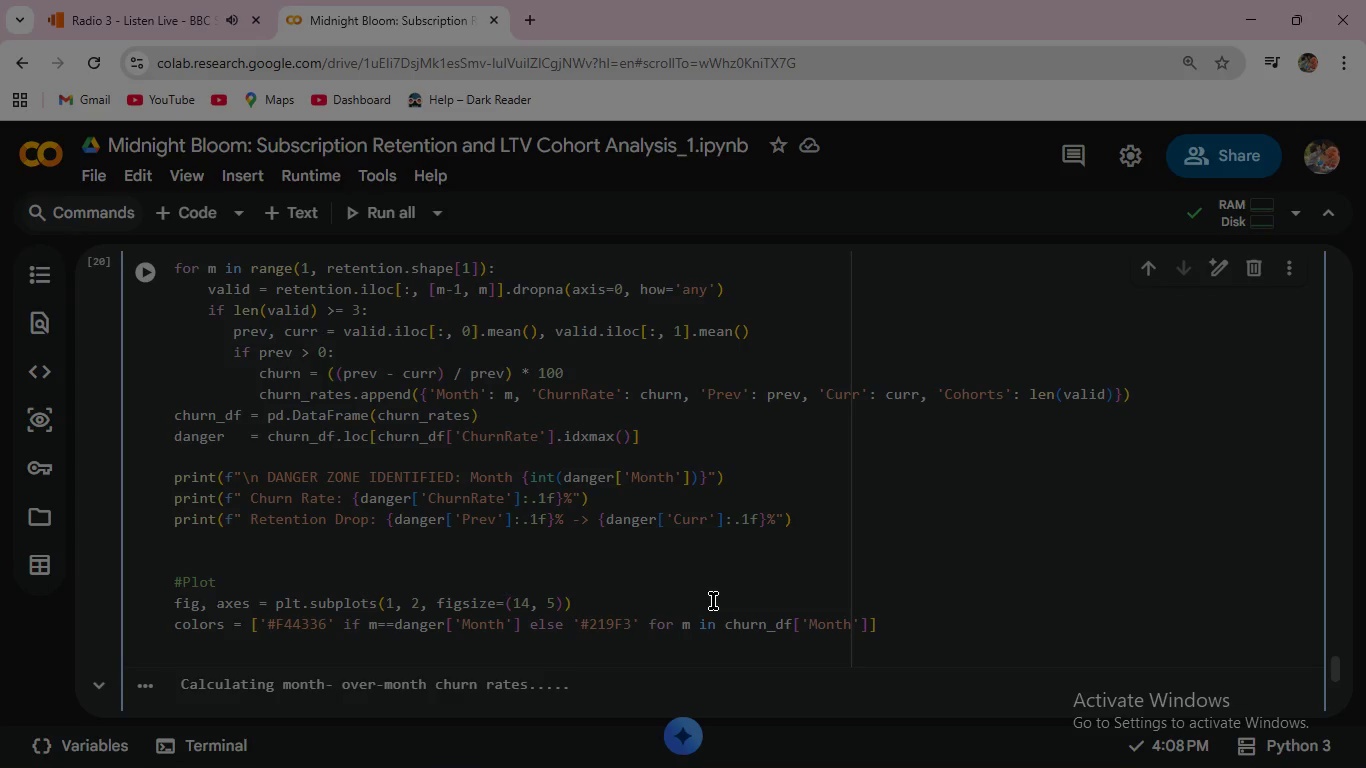 
wait(19.69)
 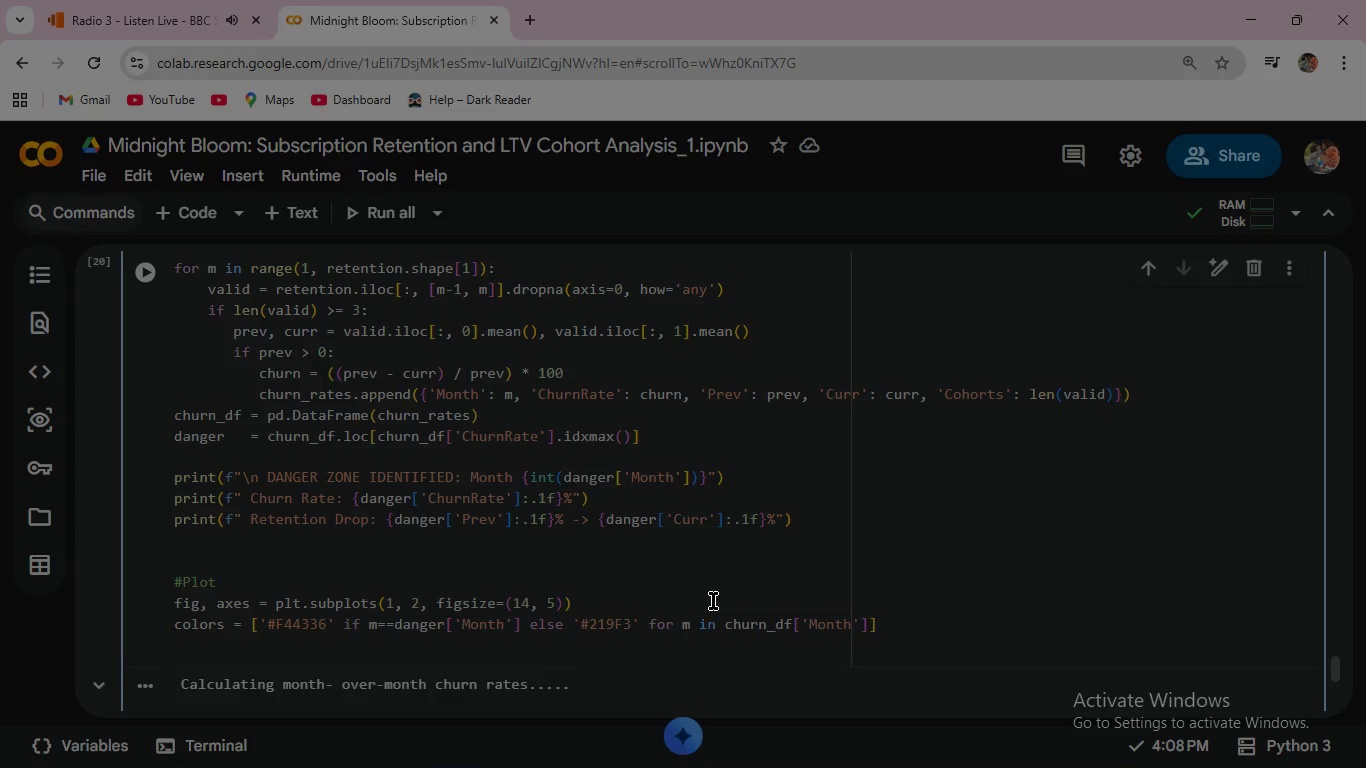 
type(axes[0)
 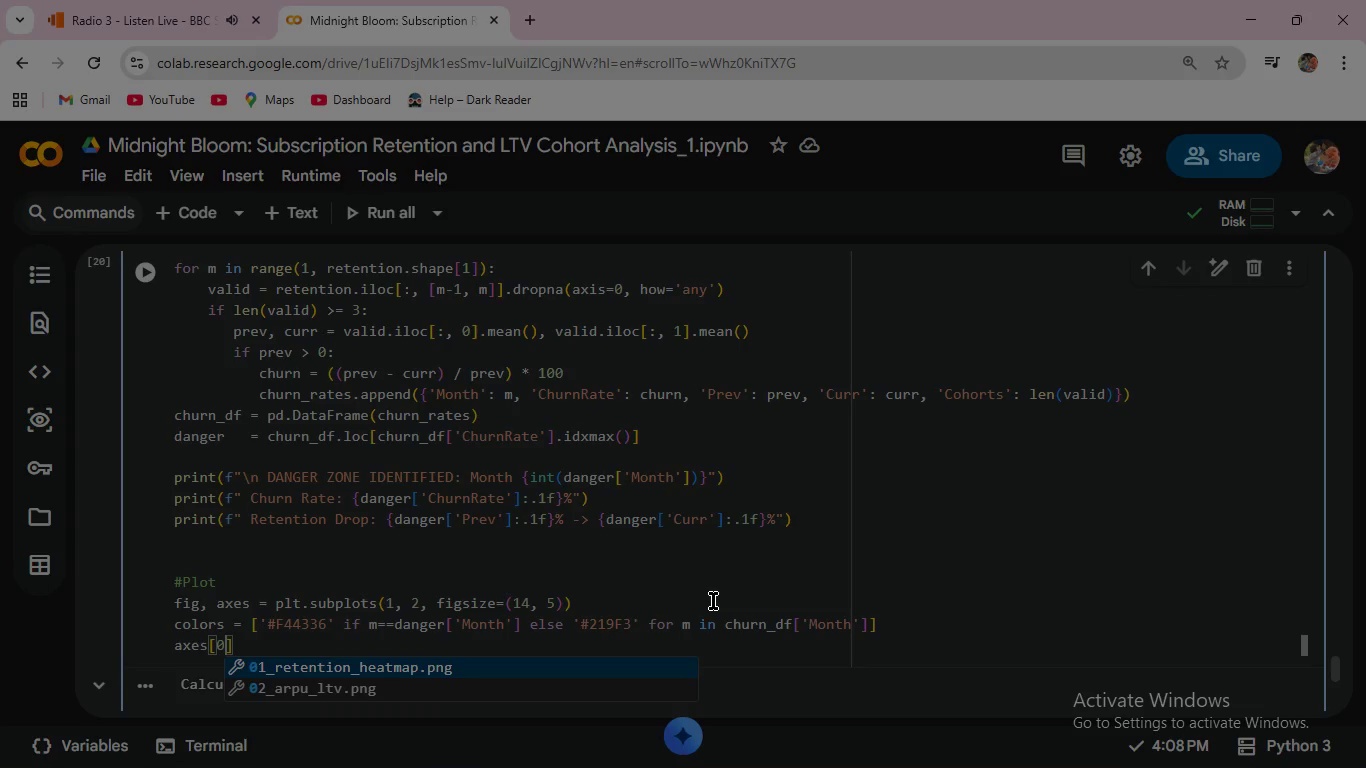 
key(ArrowRight)
 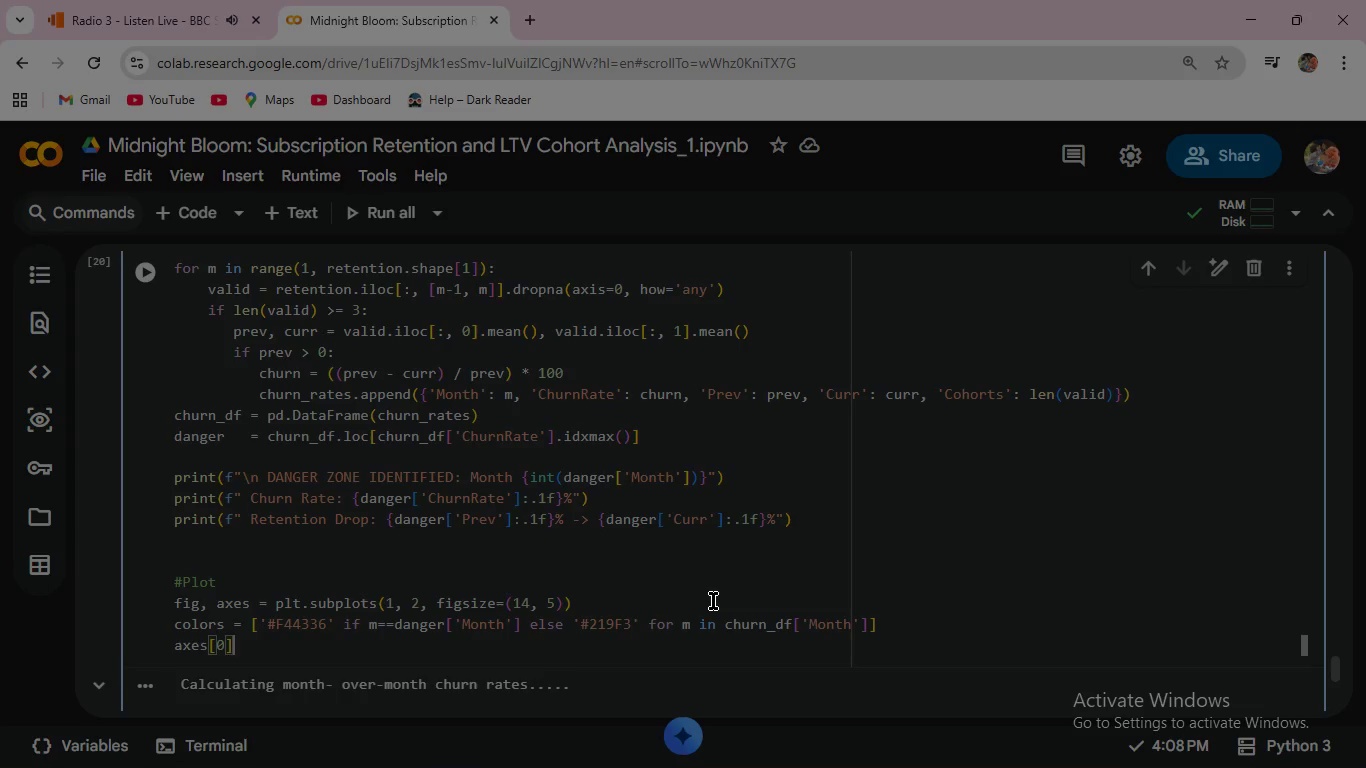 
type(.bar(churn)
 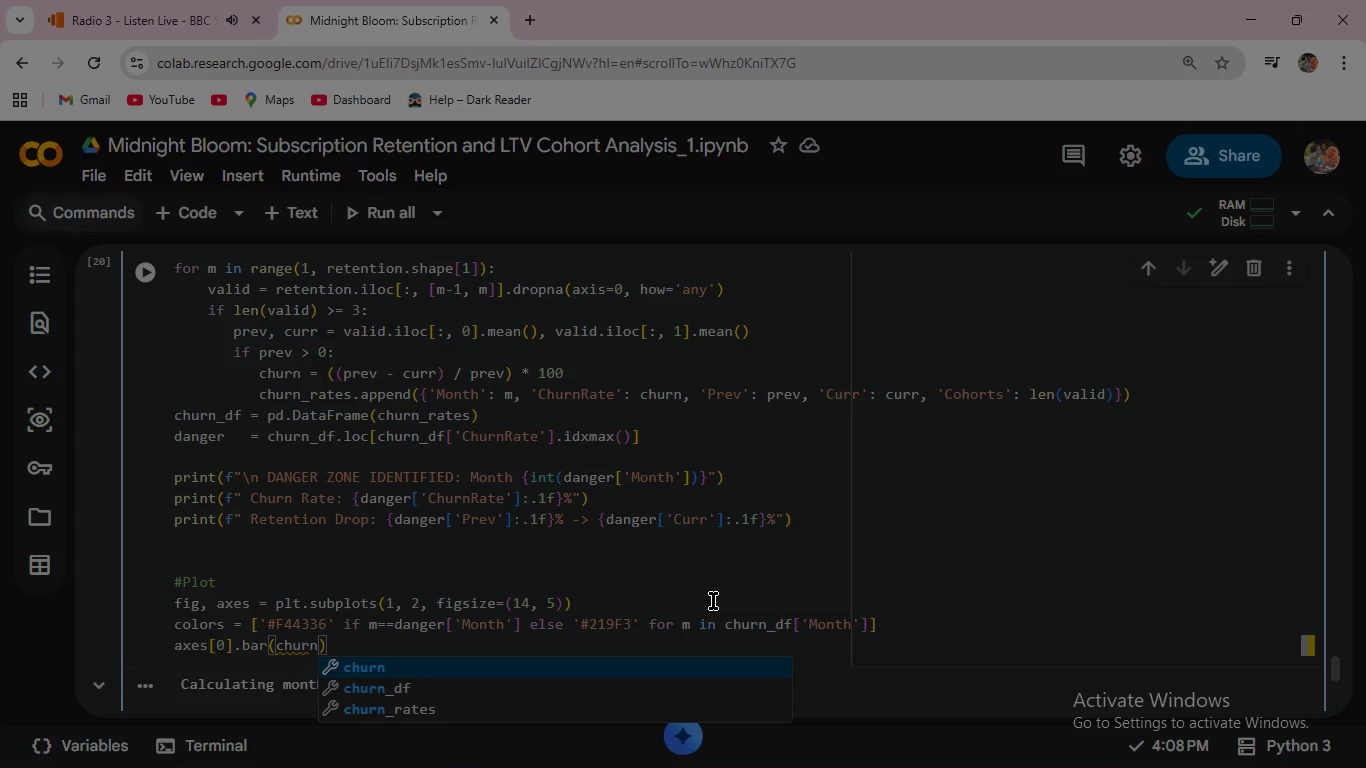 
key(ArrowDown)
 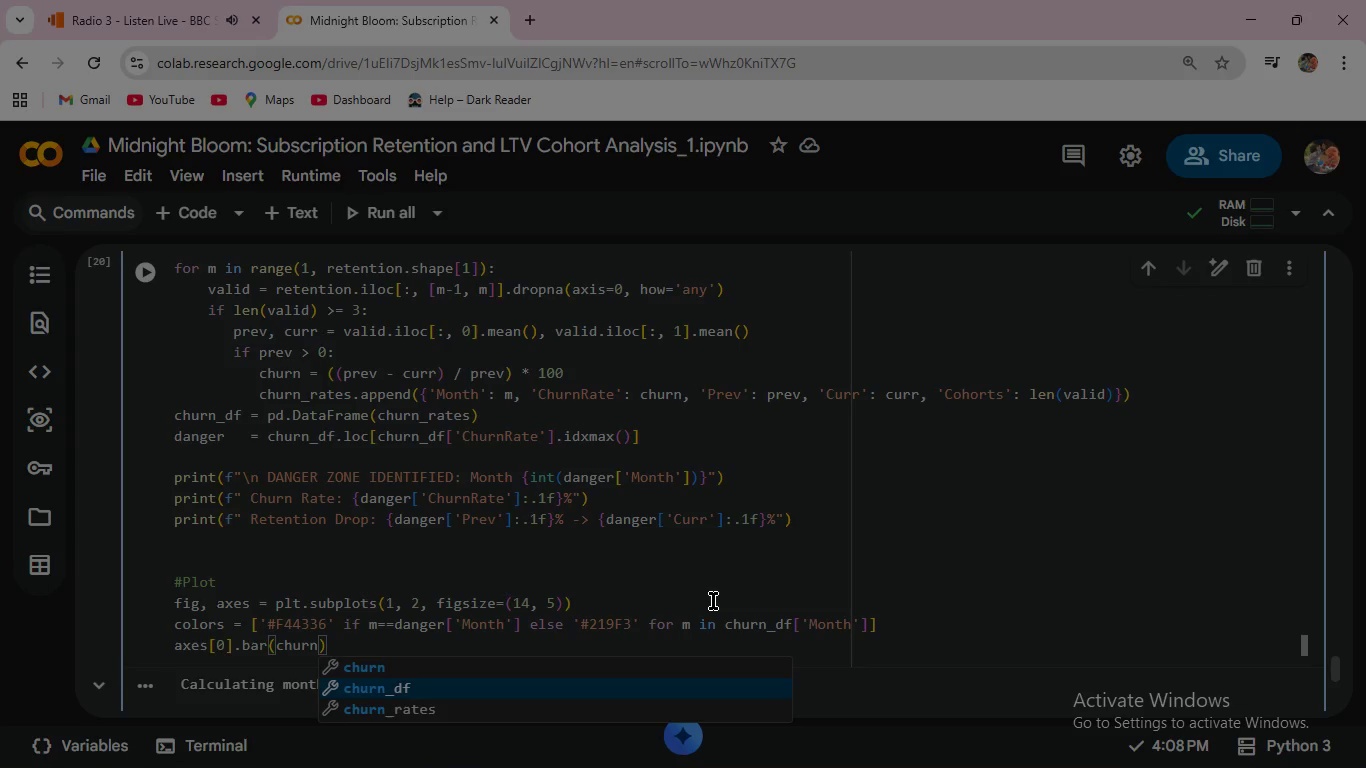 
key(Enter)
 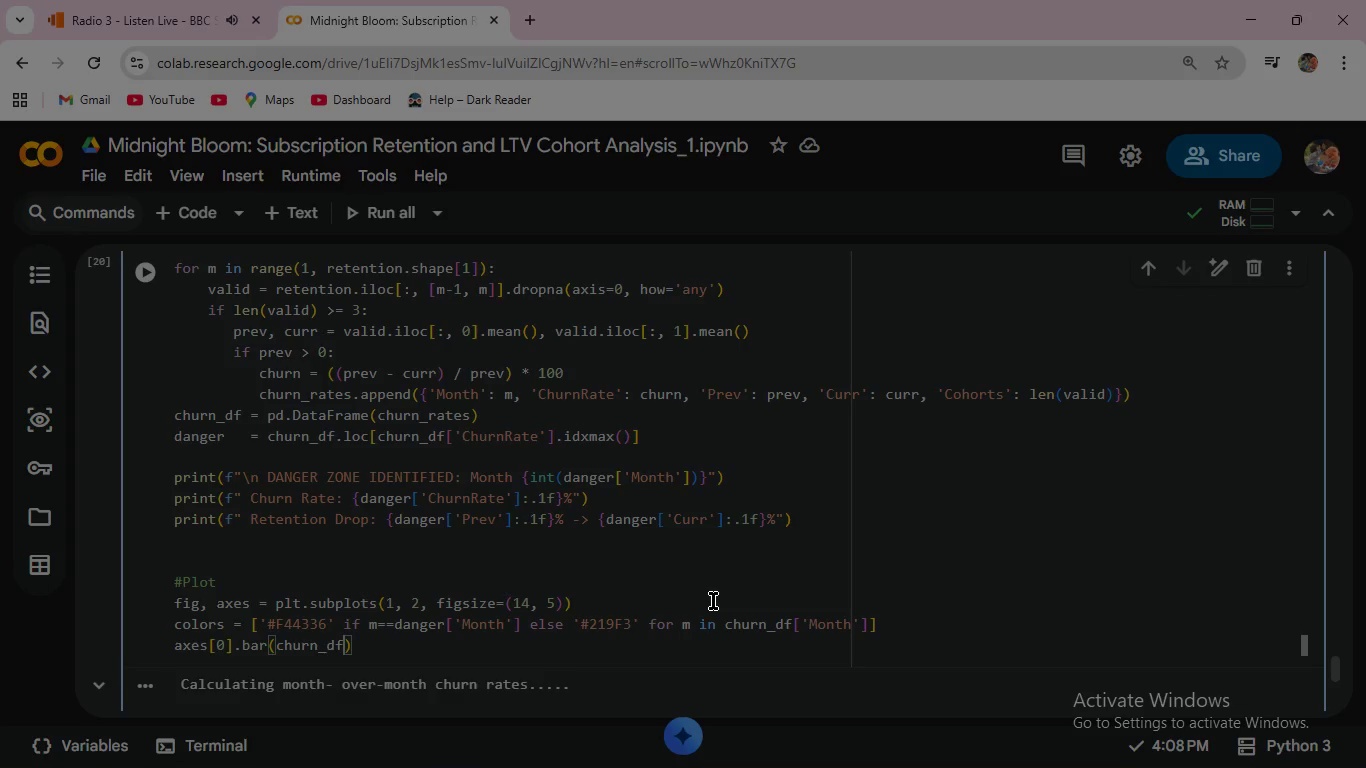 
type(['Month)
 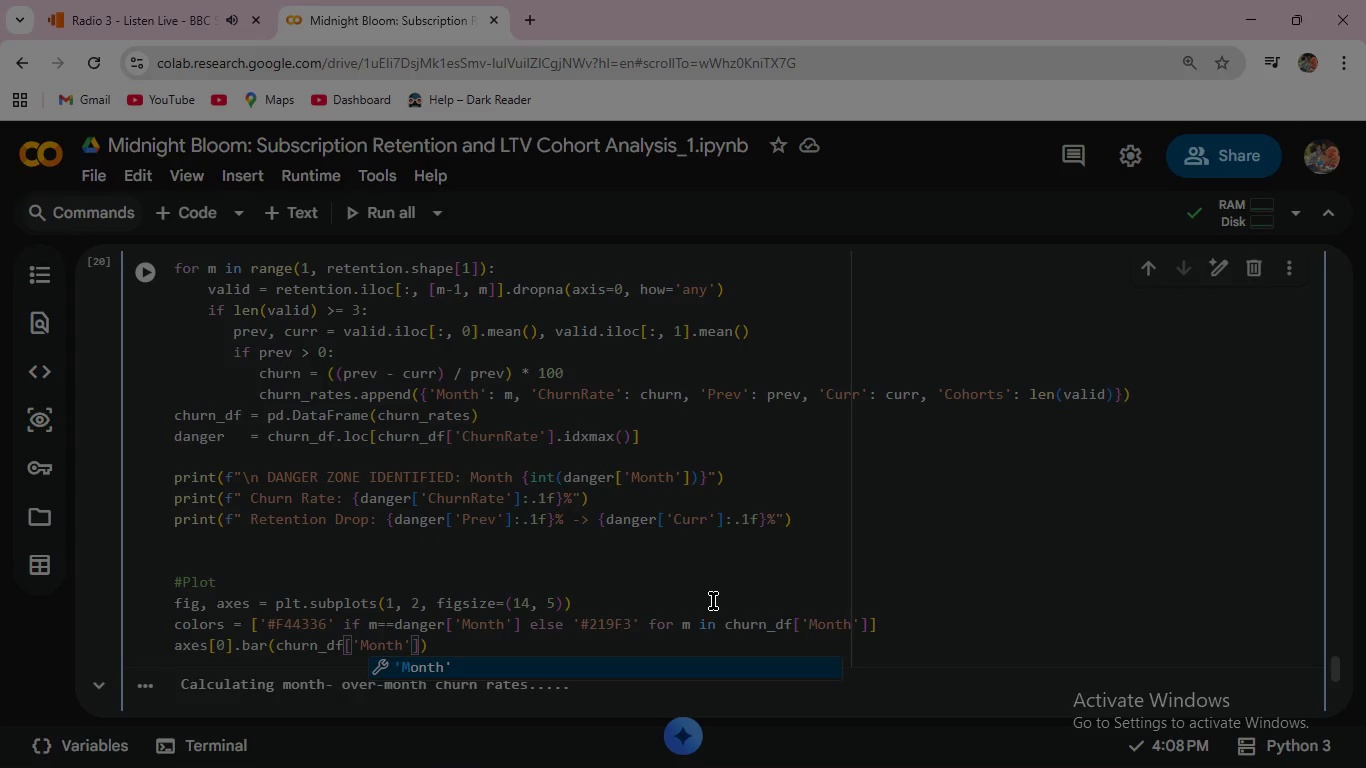 
key(Enter)
 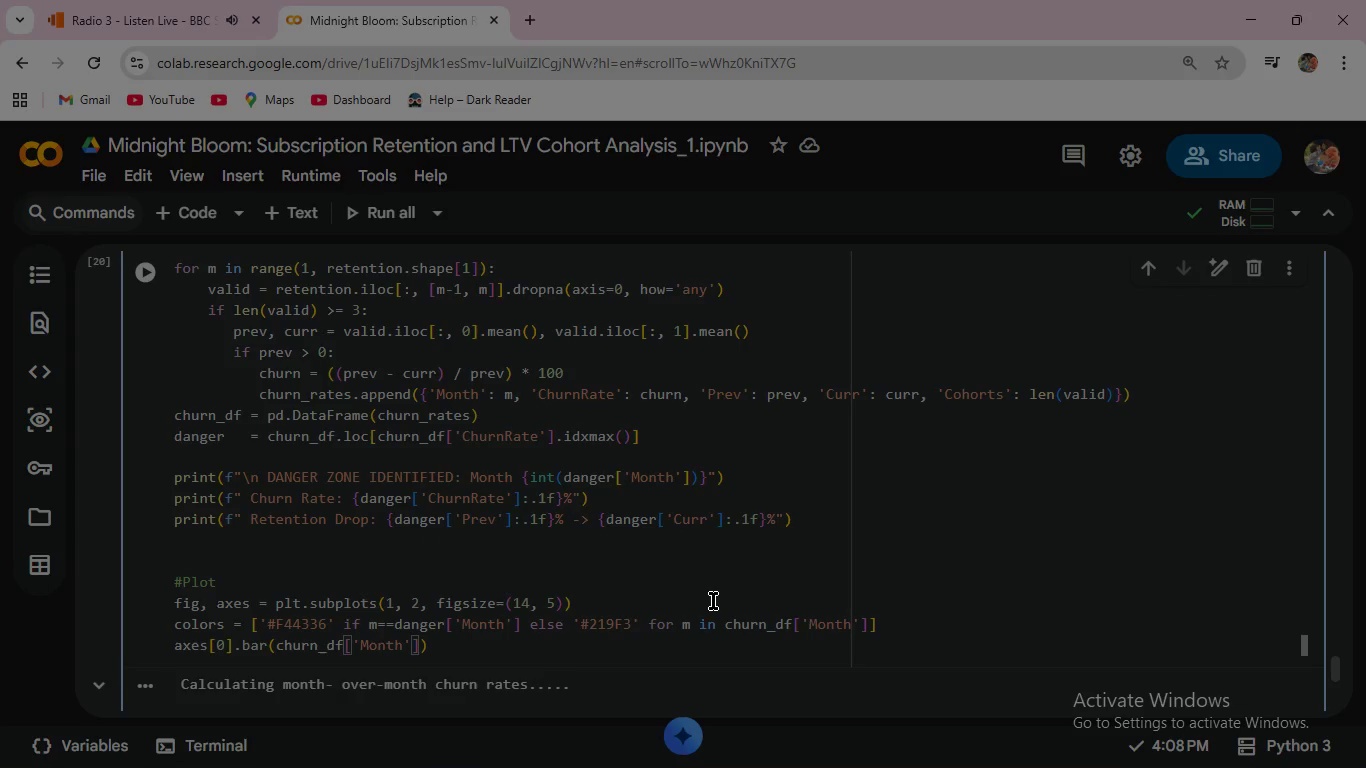 
key(ArrowRight)
 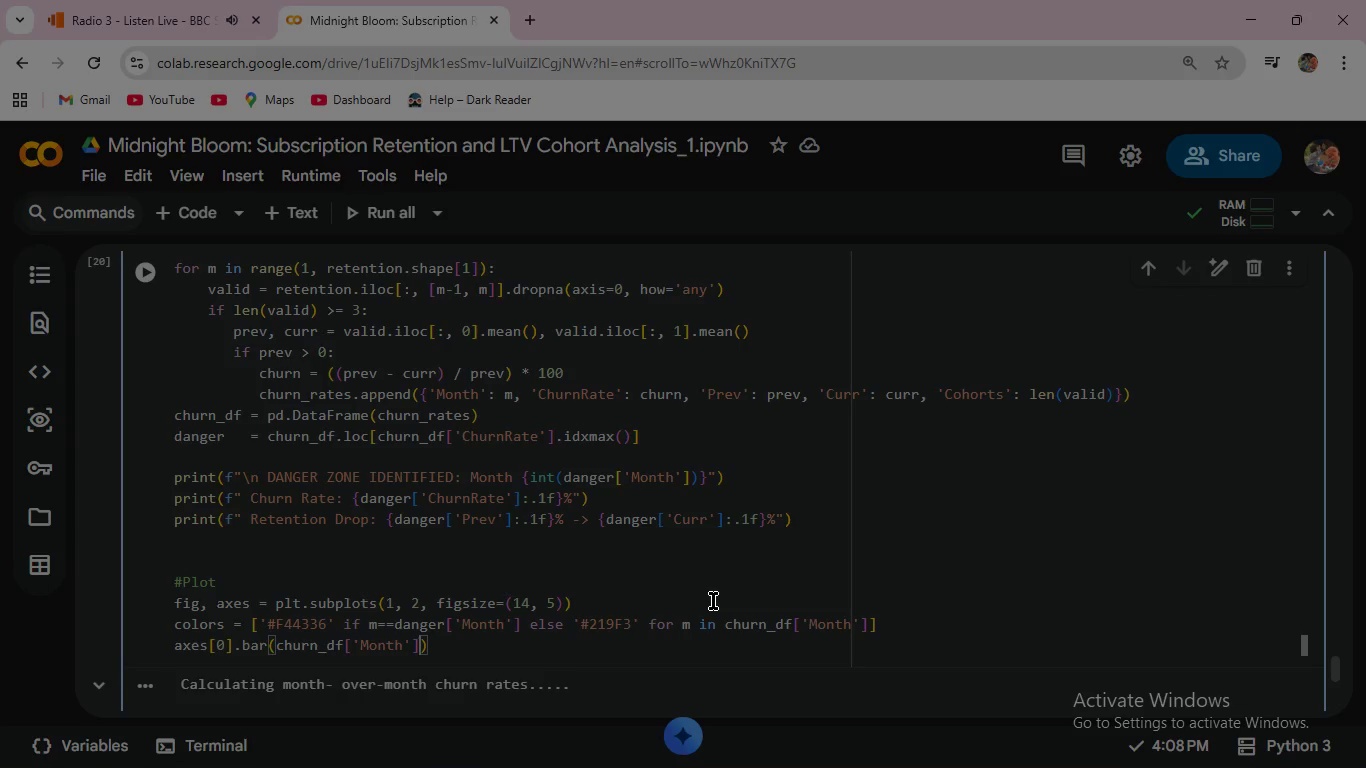 
key(Comma)
 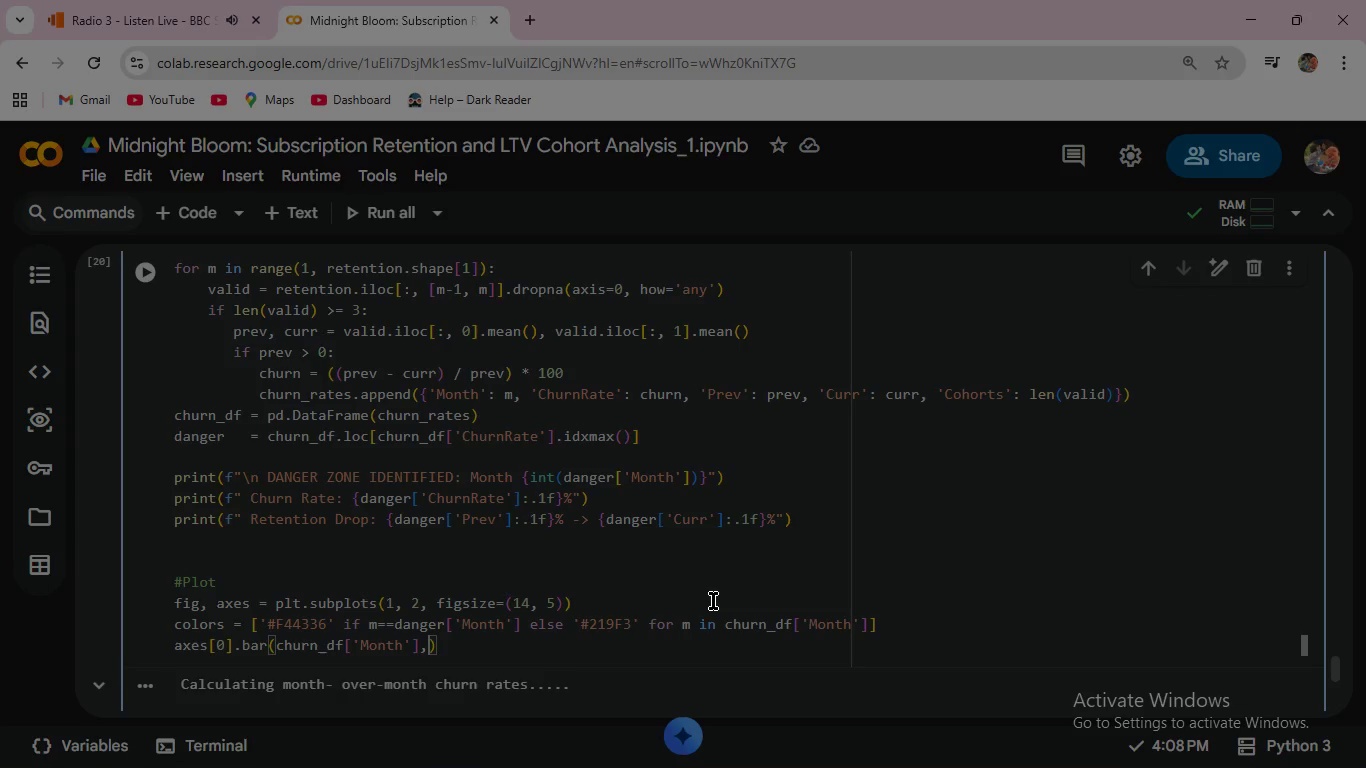 
type( churn_)
 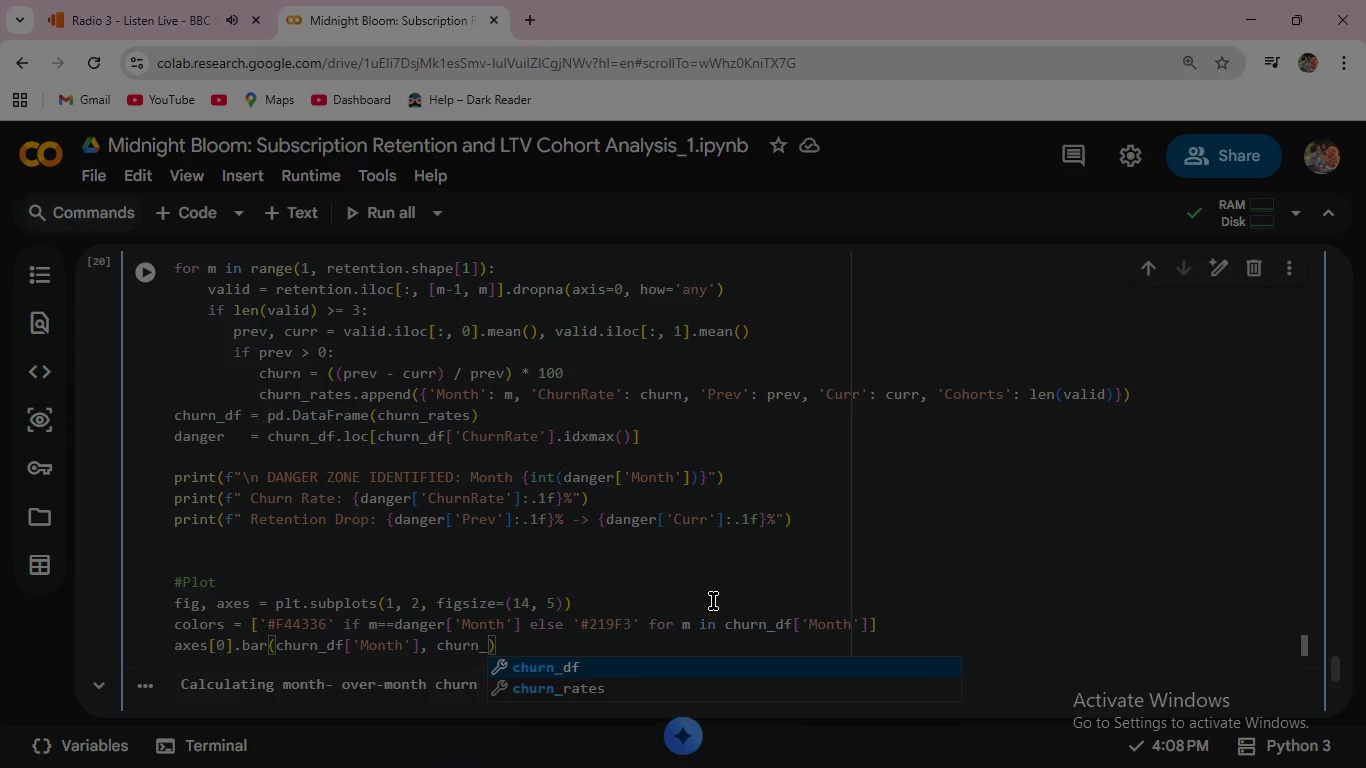 
key(Shift+ArrowDown)
 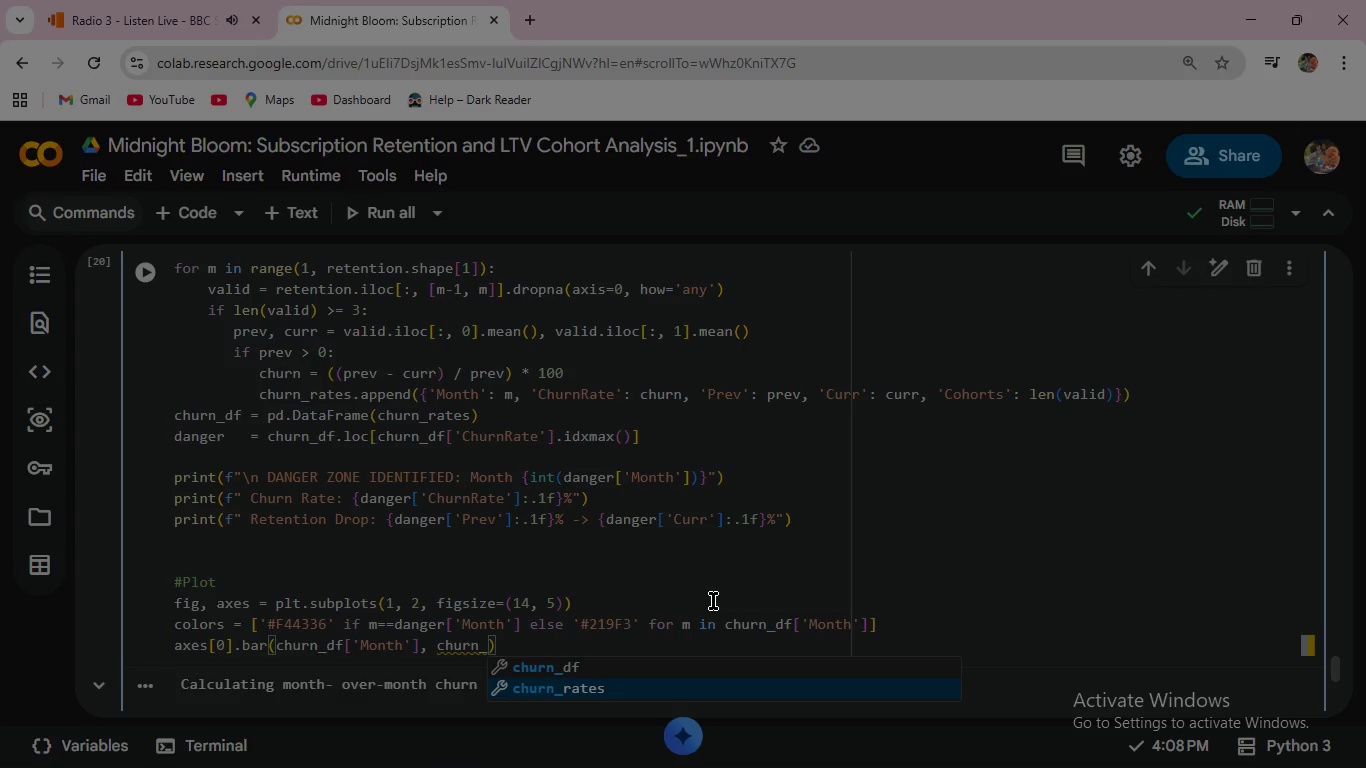 
key(Shift+ArrowUp)
 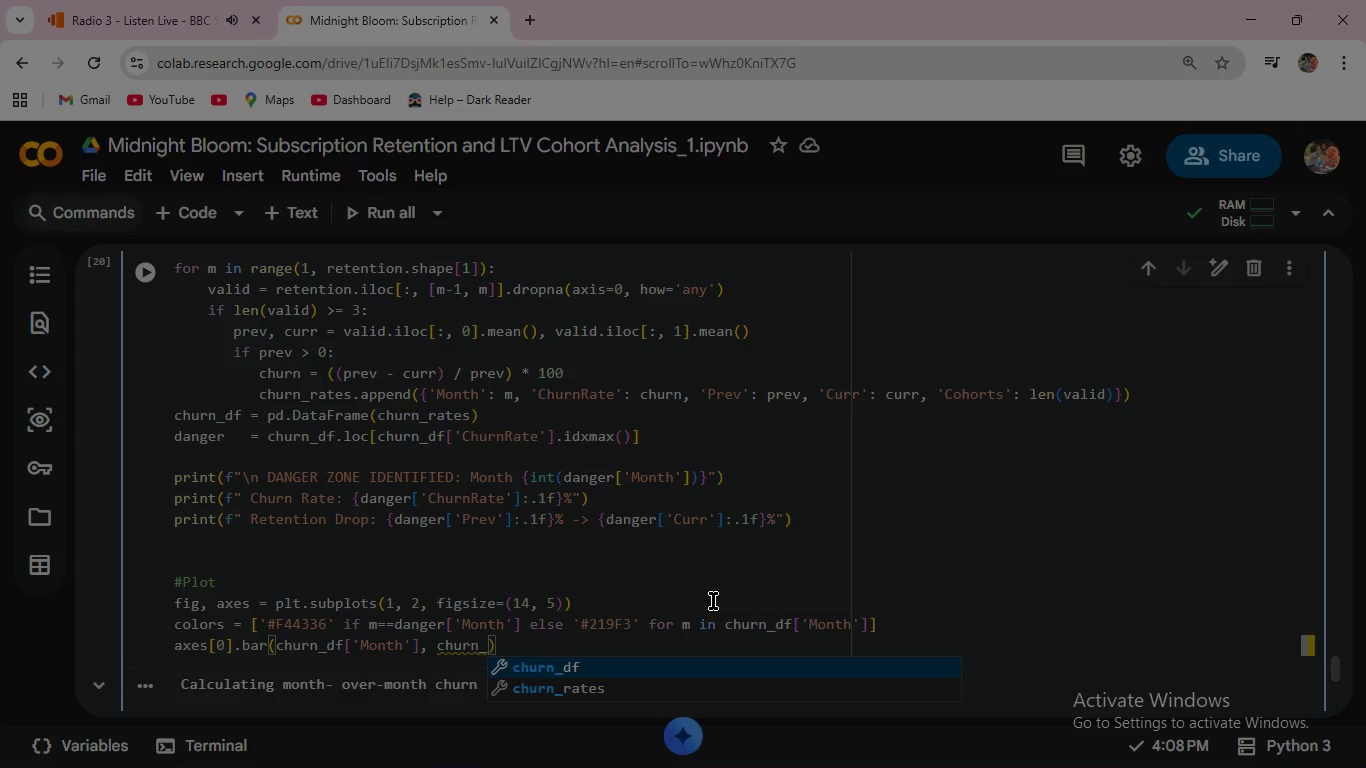 
key(Shift+Enter)
 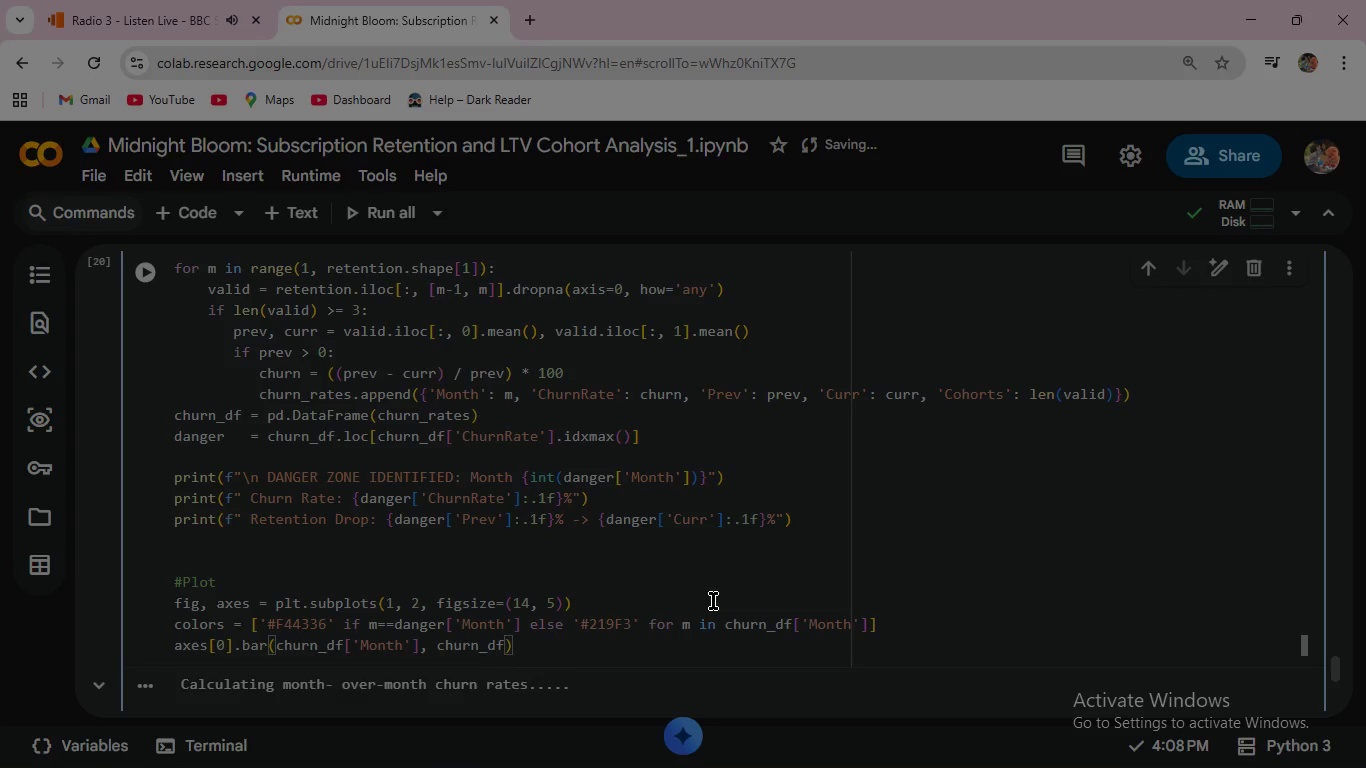 
type({"Churn)
 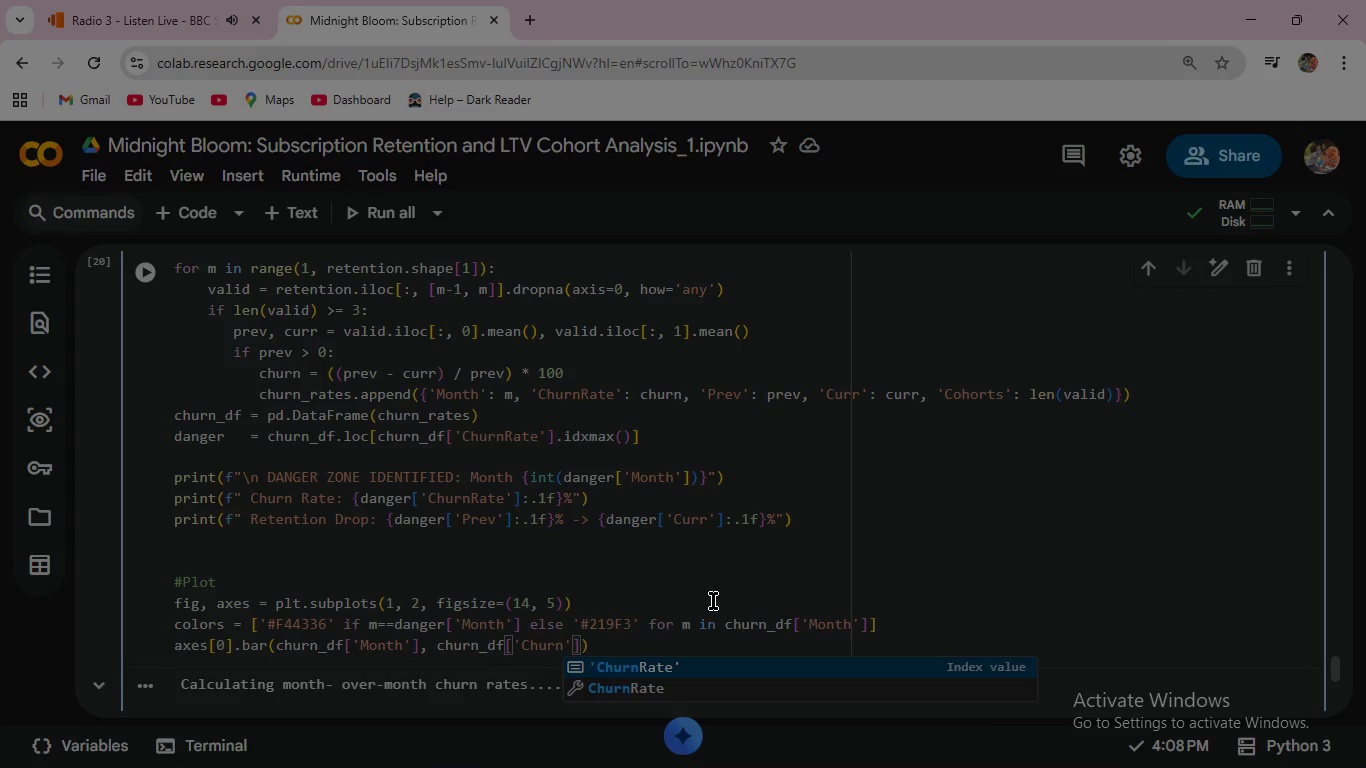 
key(Enter)
 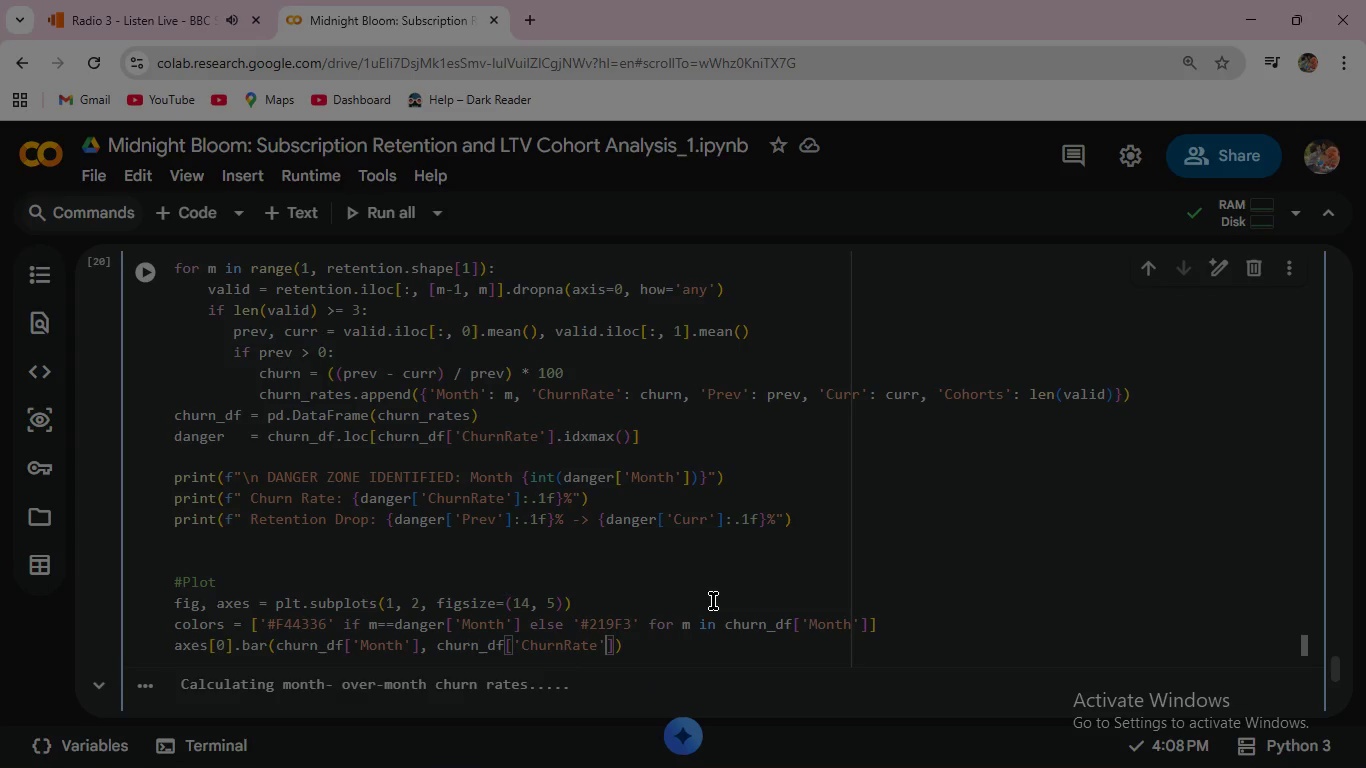 
key(ArrowRight)
 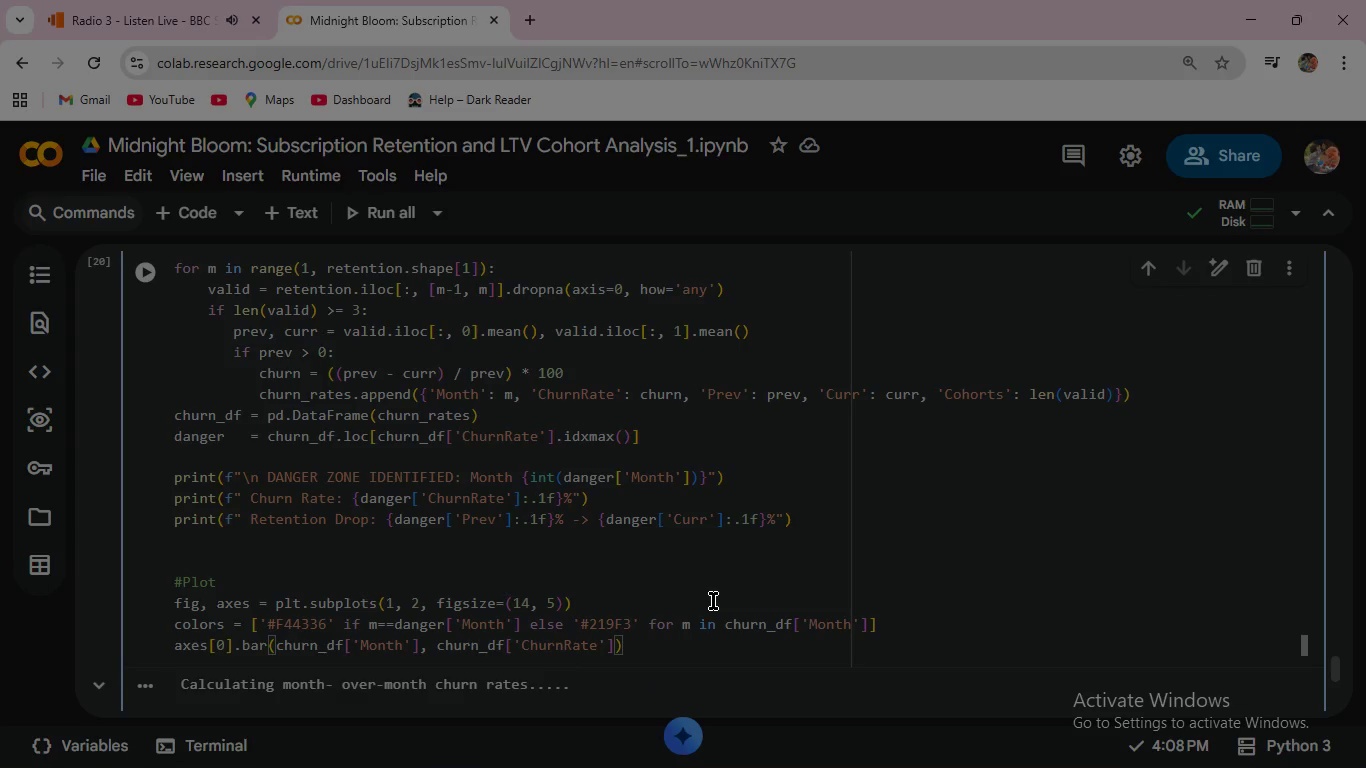 
type(, color=colors,)
 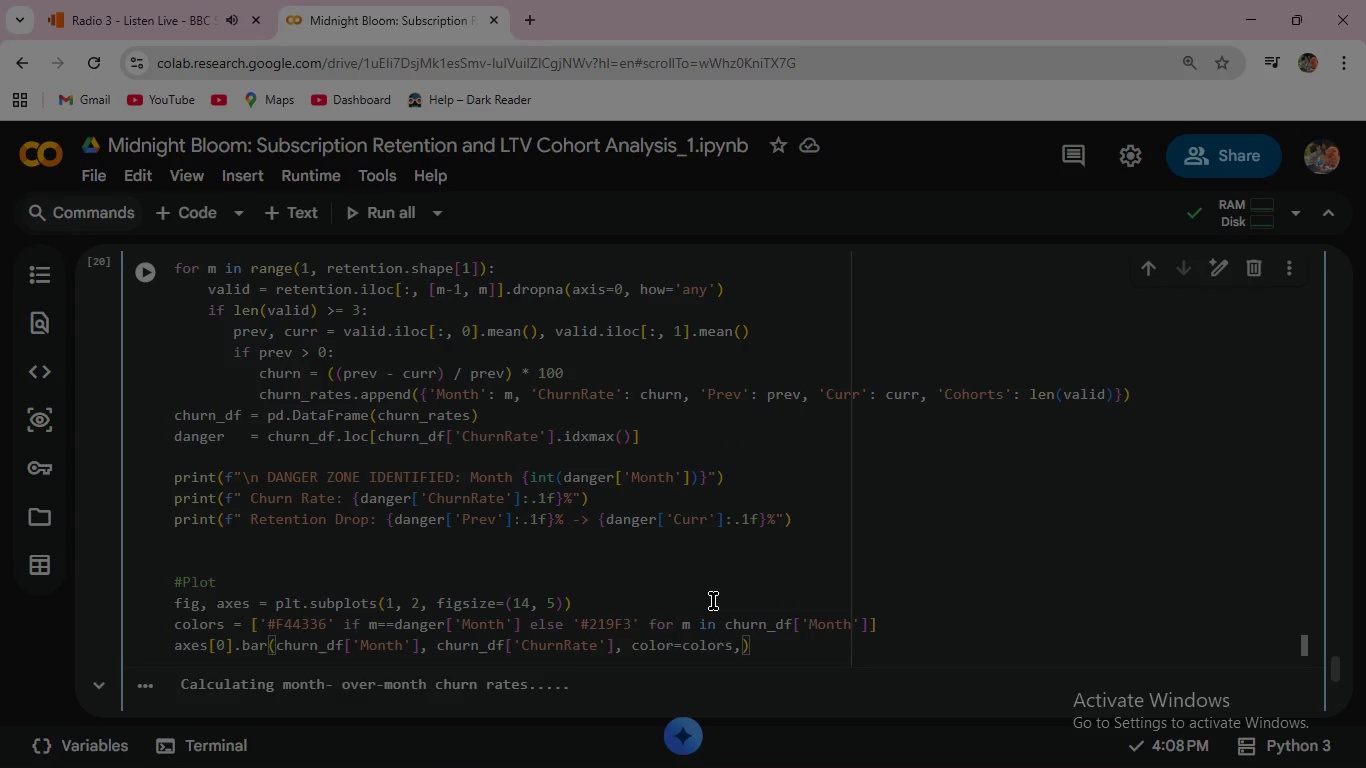 
type( alpha=0.8, edgecolor='black)
 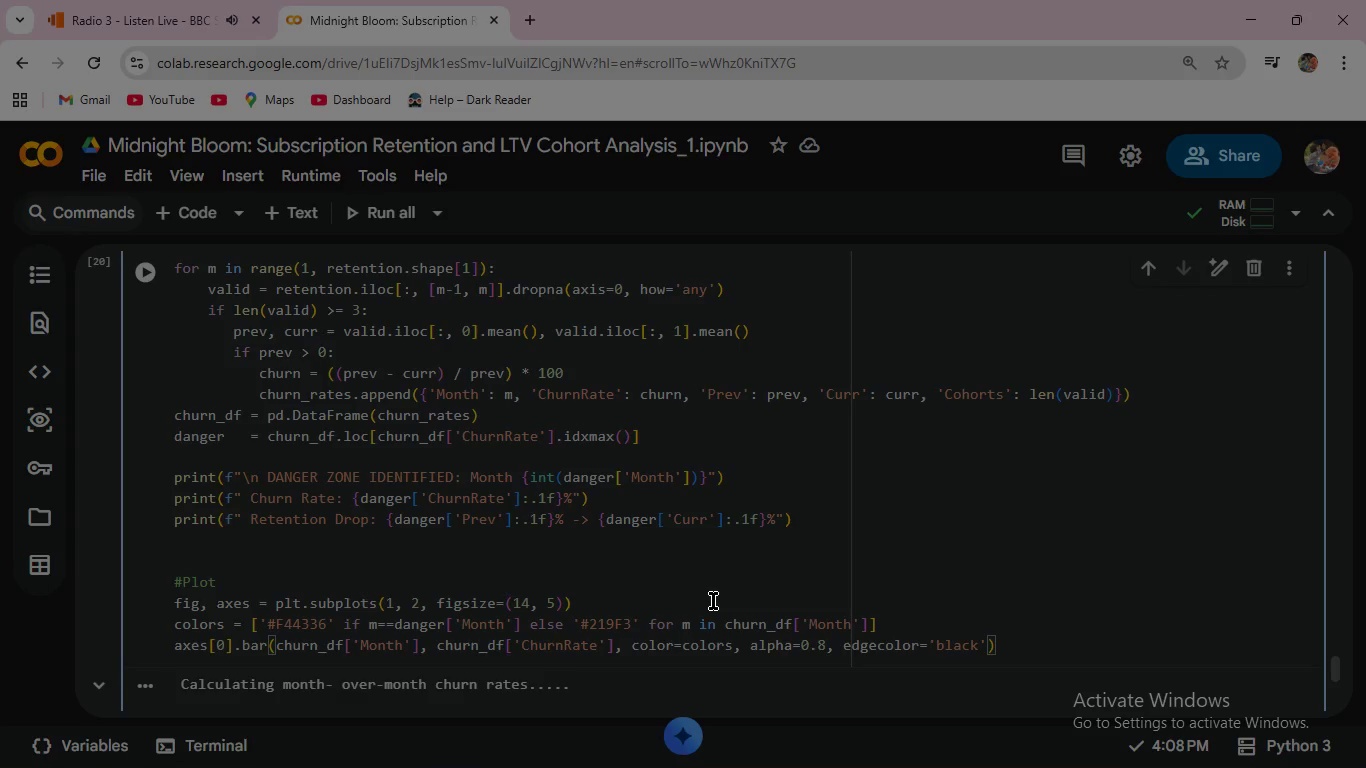 
key(ArrowRight)
 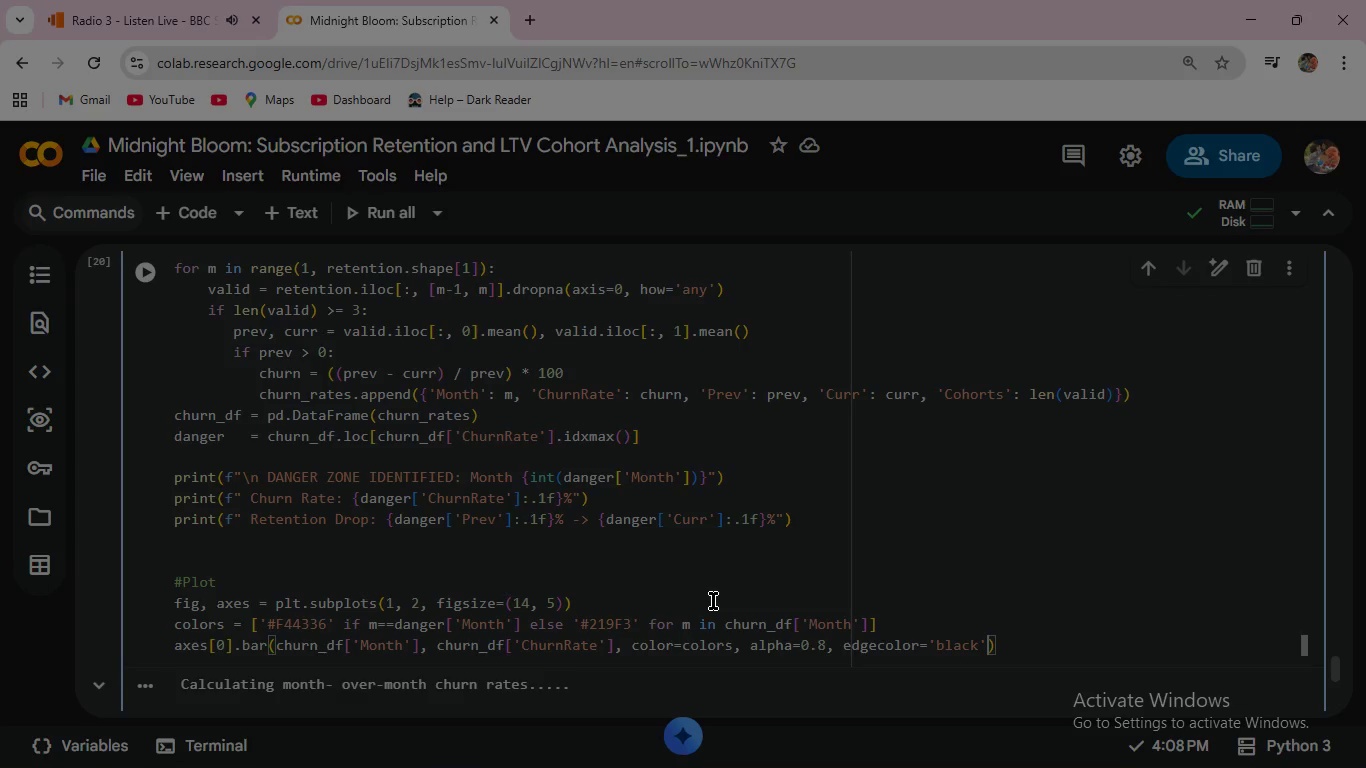 
key(ArrowRight)
 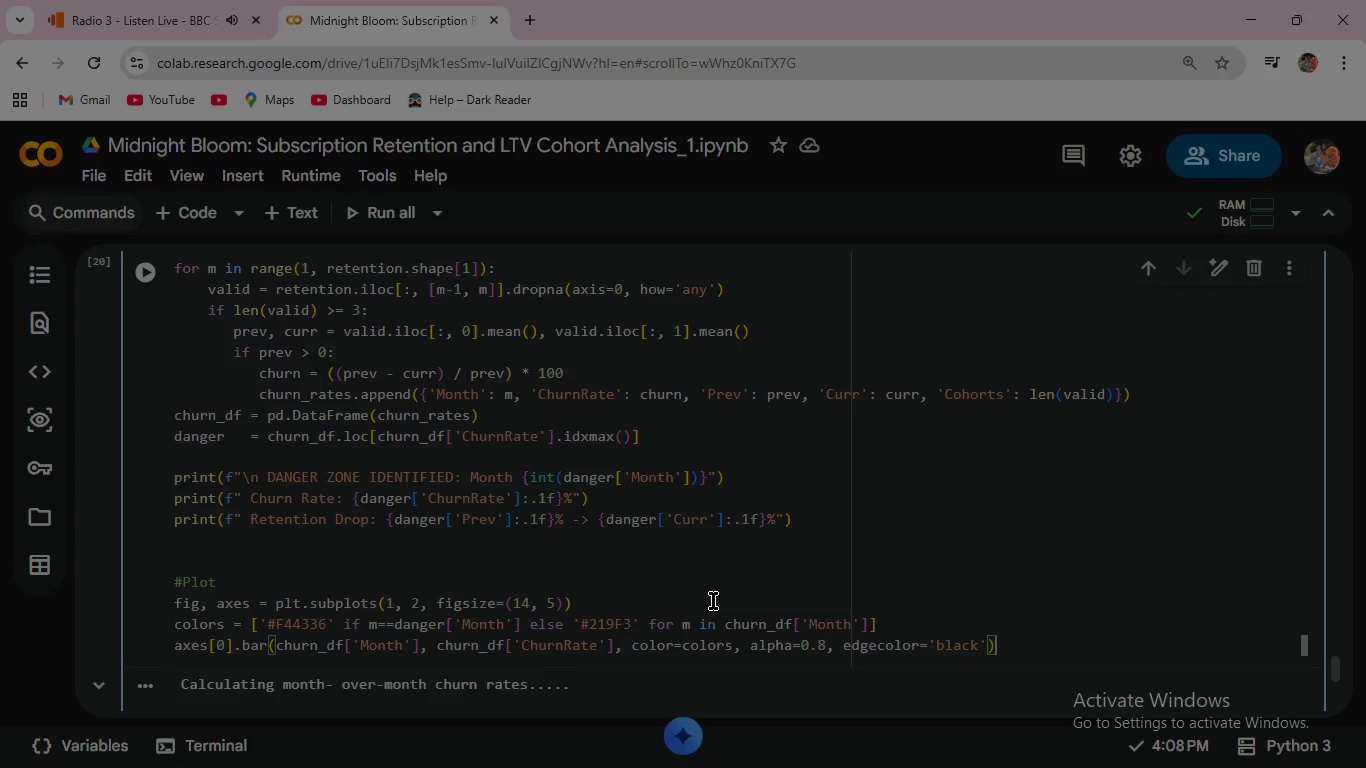 
key(ArrowRight)
 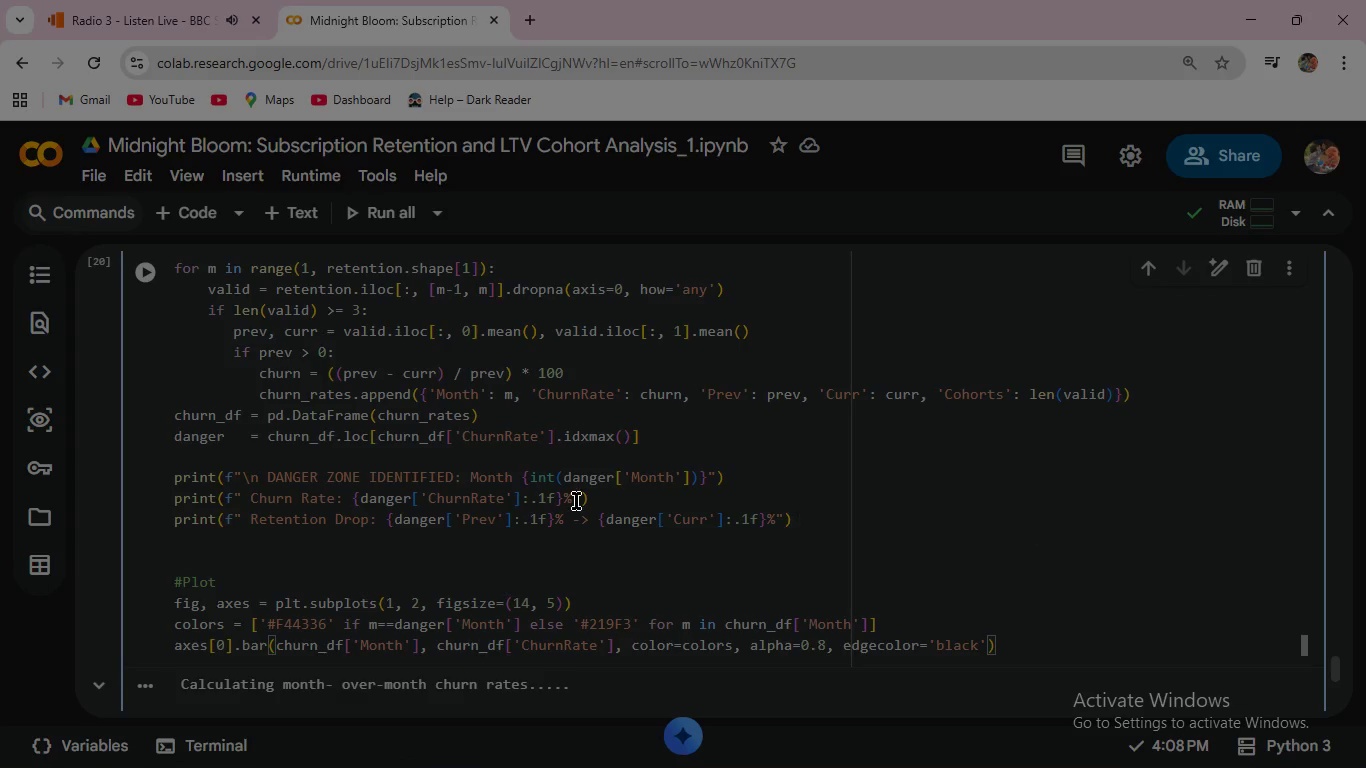 
scroll: coordinate [575, 473], scroll_direction: down, amount: 2.0
 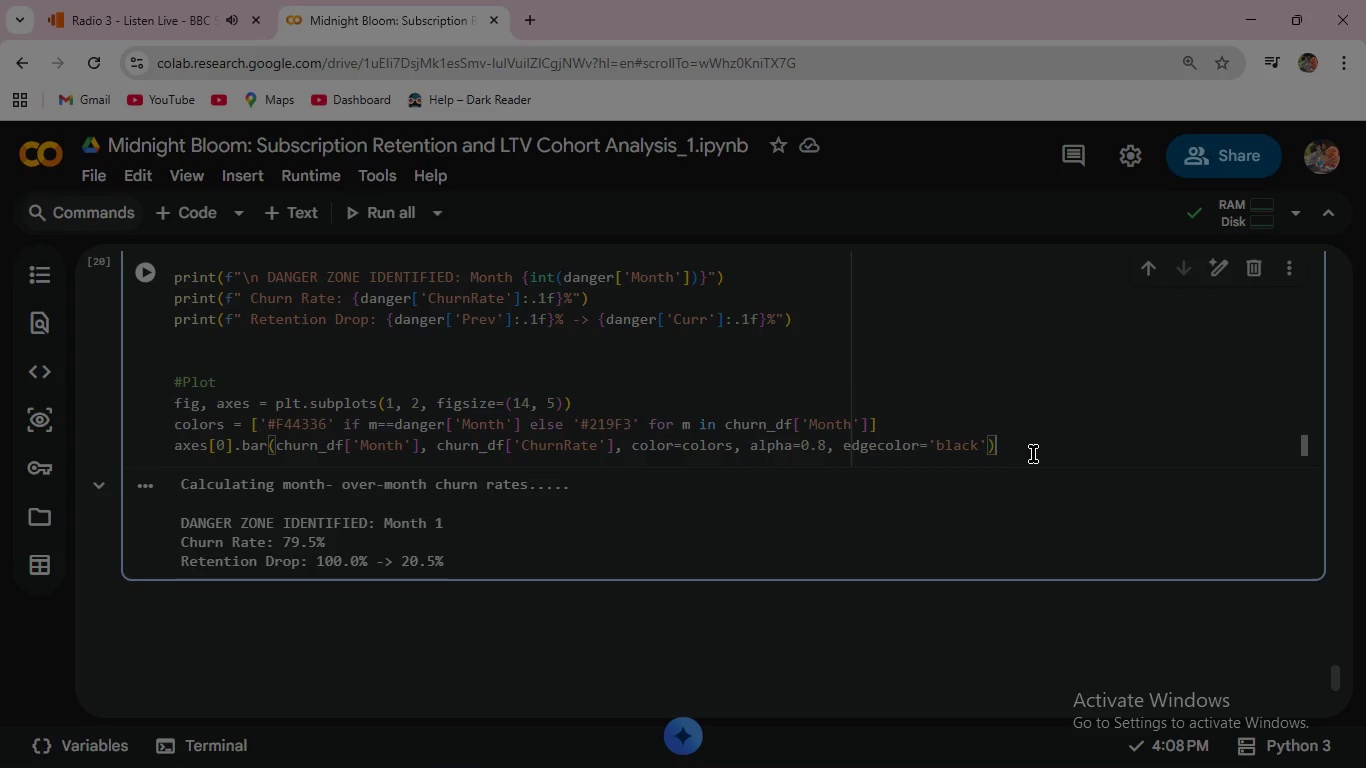 
left_click([1015, 444])
 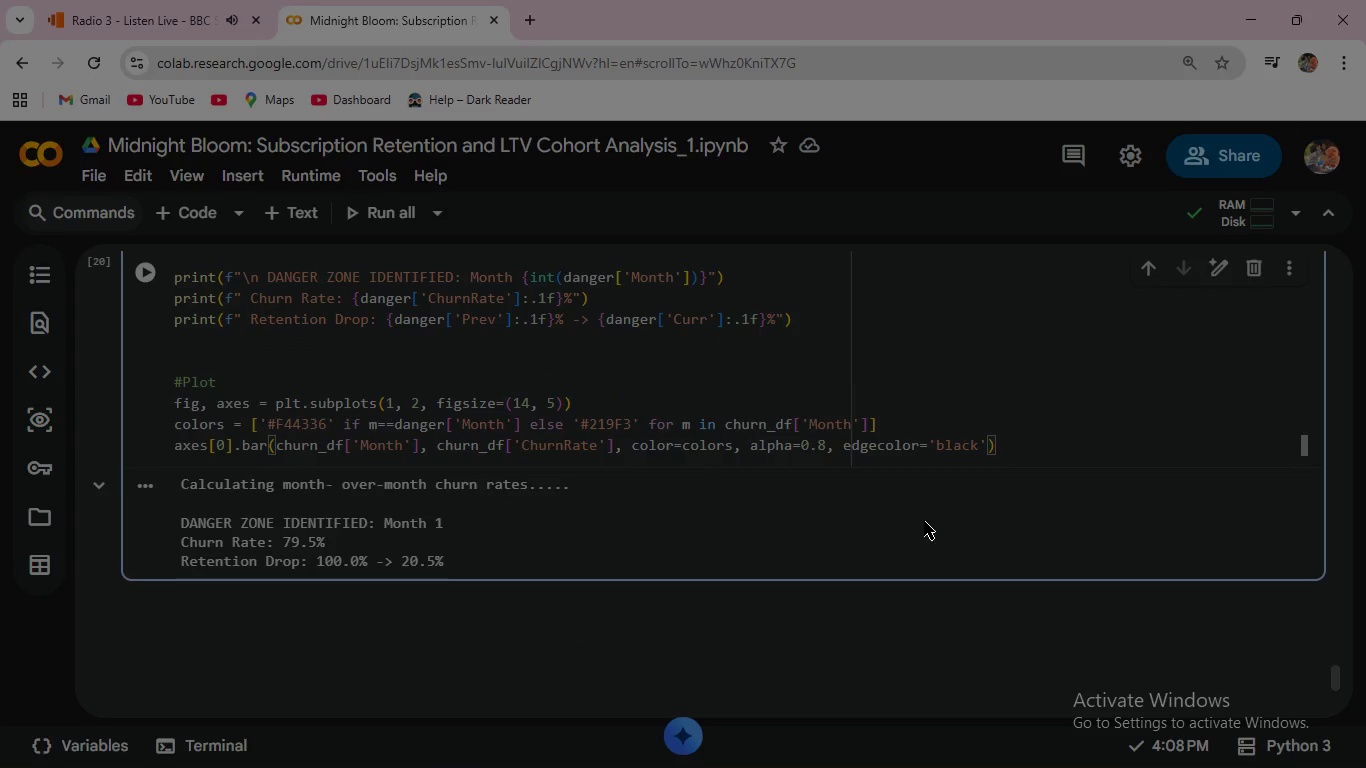 
key(Enter)
 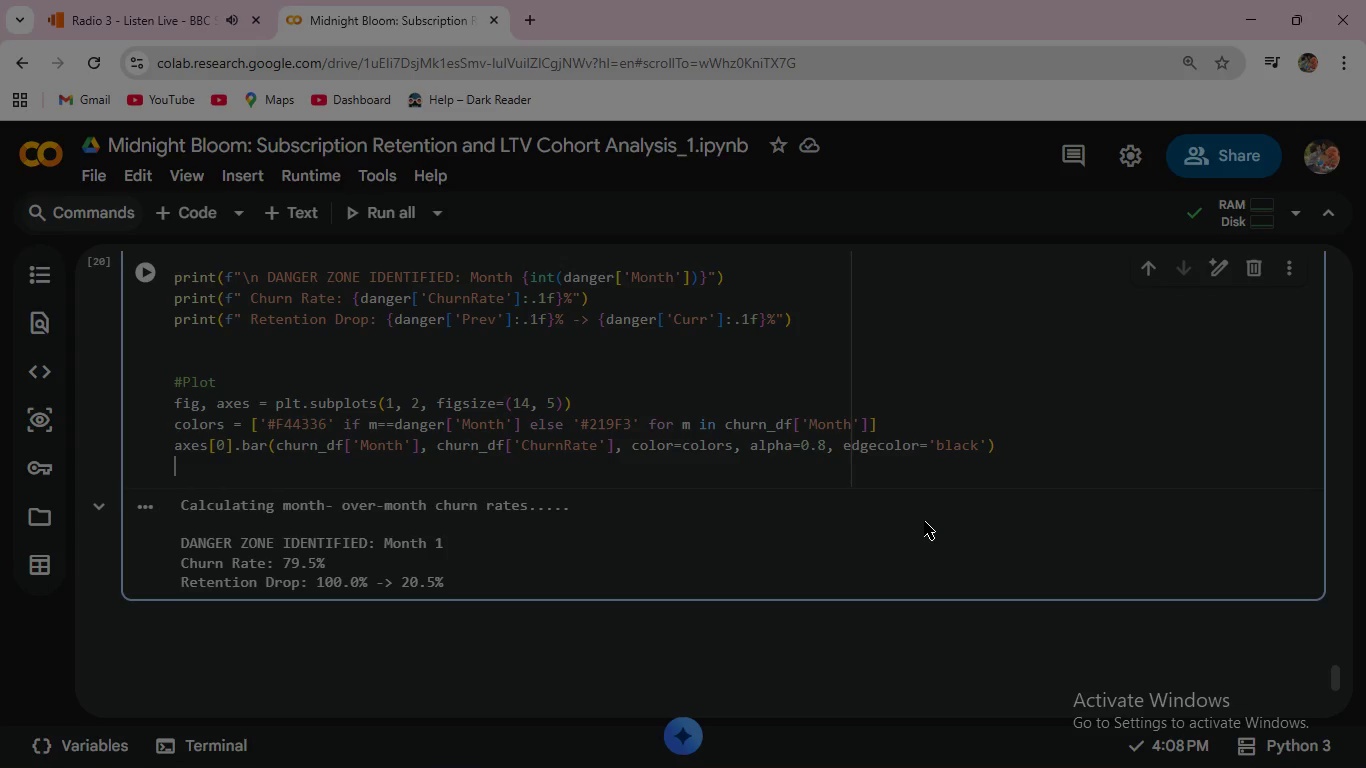 
wait(7.17)
 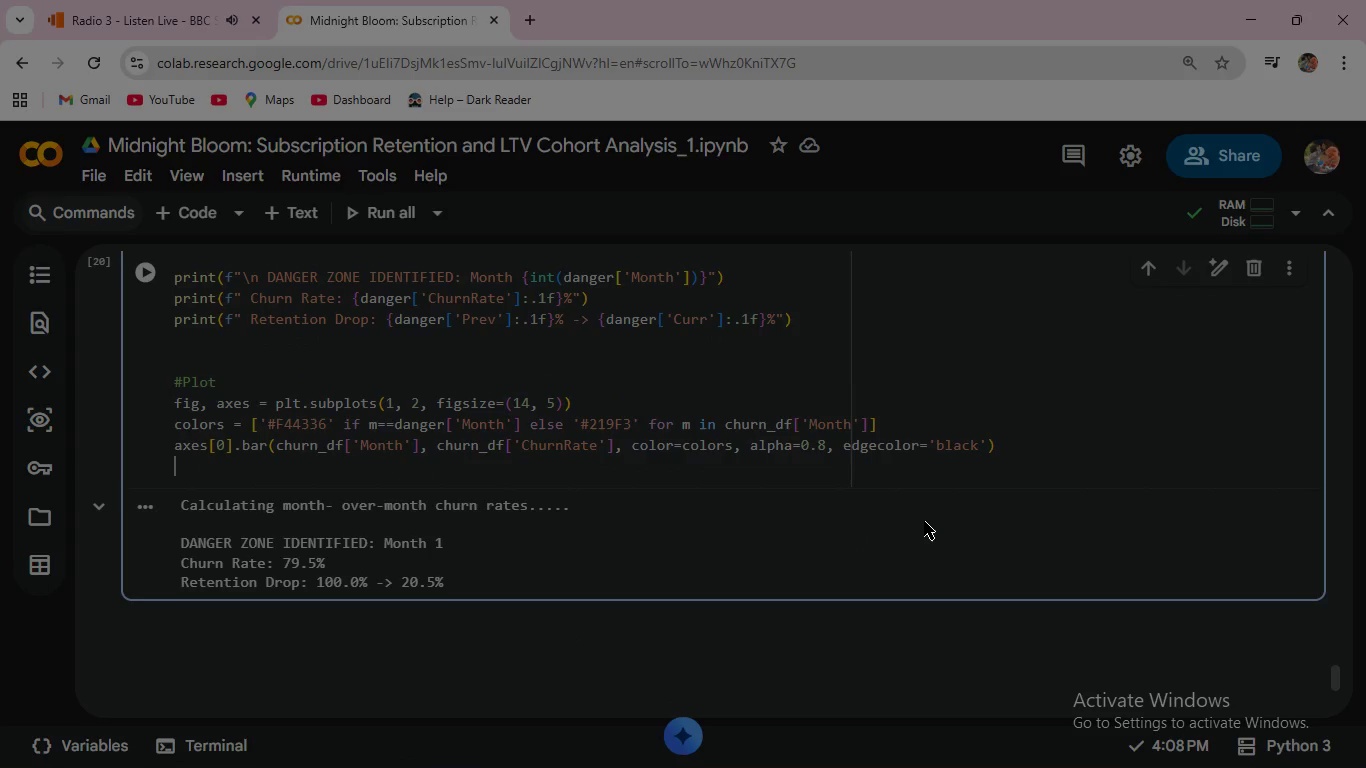 
type(axes[0)
 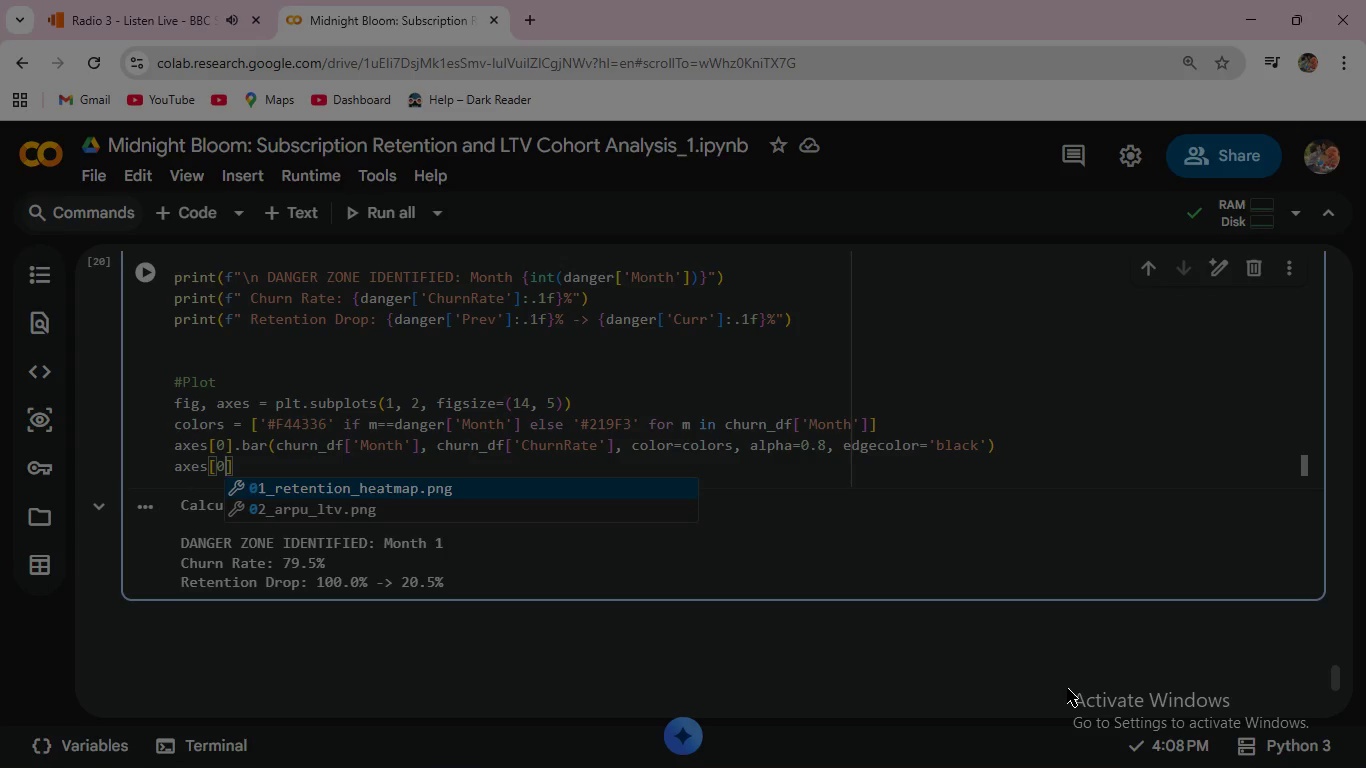 
key(ArrowRight)
 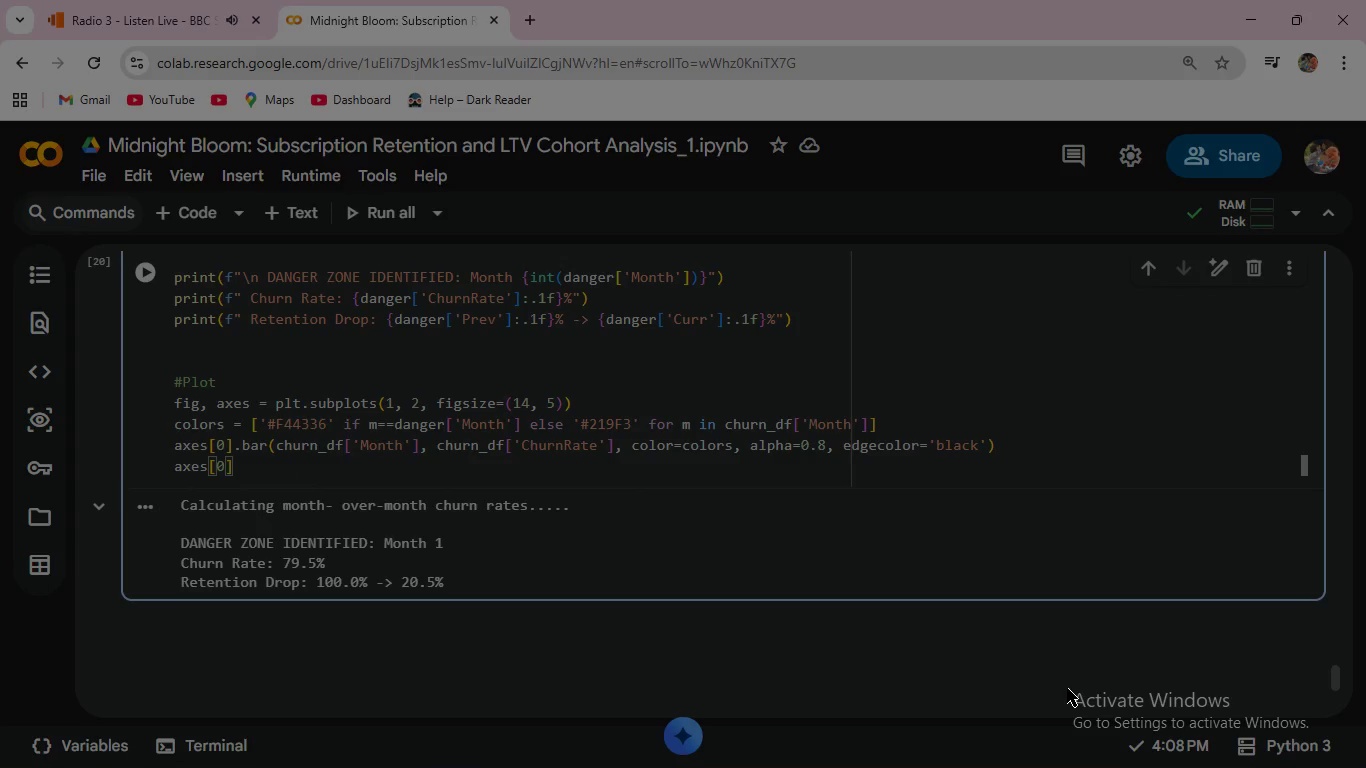 
type(.axhline)
 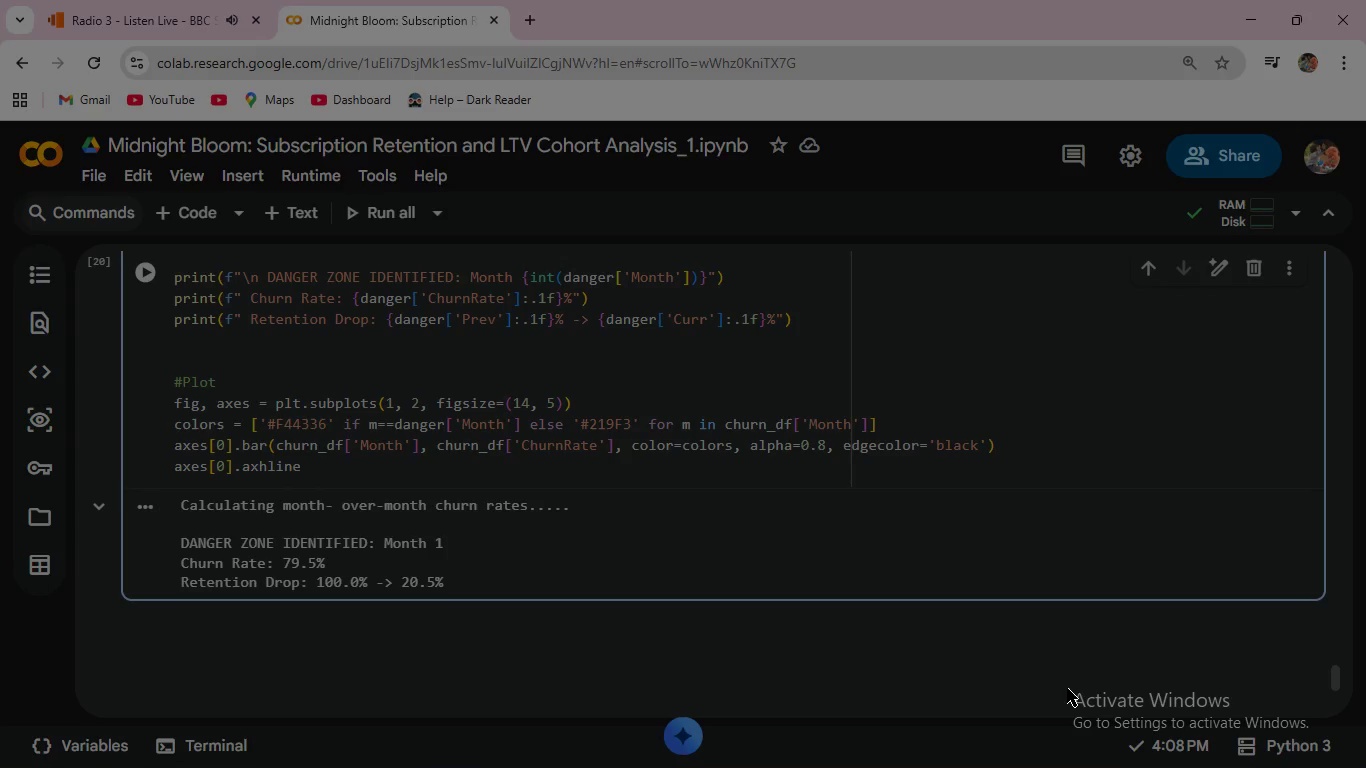 
wait(11.72)
 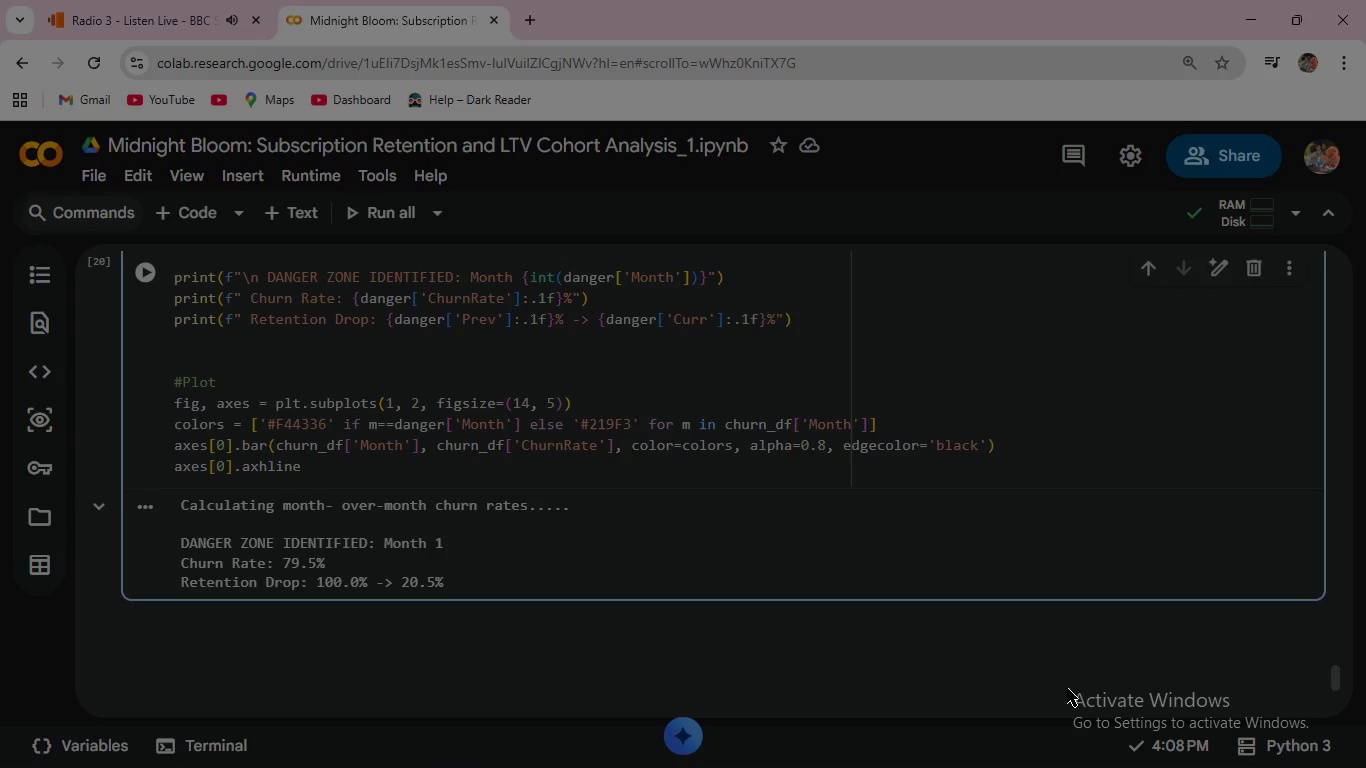 
hold_key(key=ShiftRight, duration=1.5)
 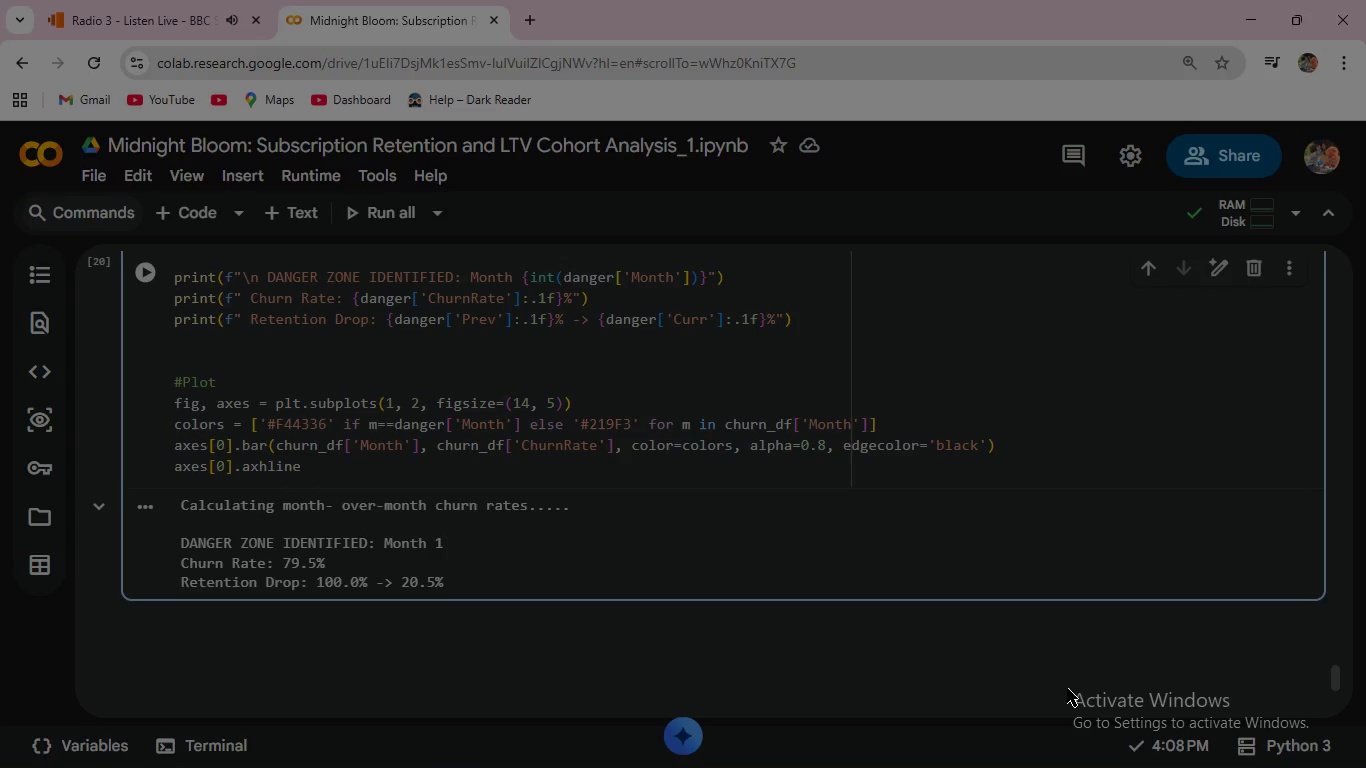 
type((y=churn)
 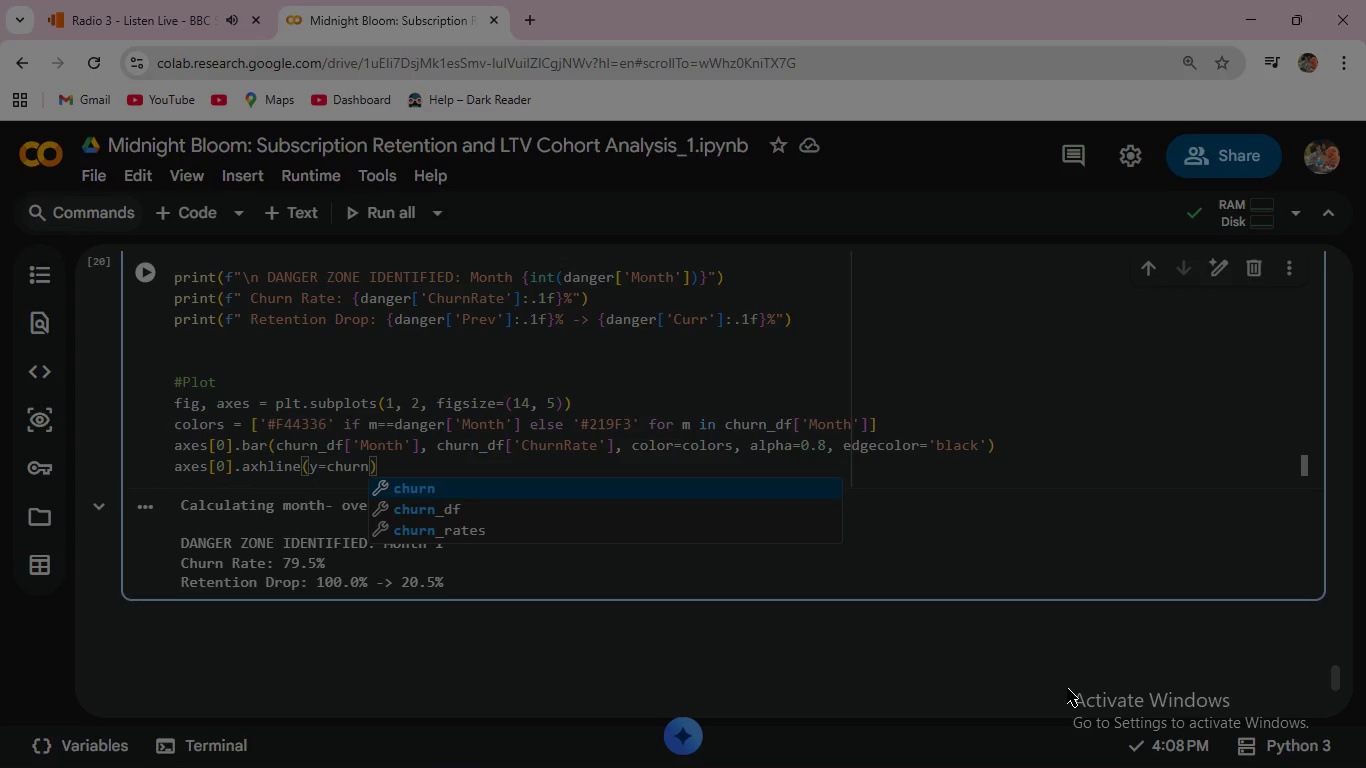 
key(ArrowDown)
 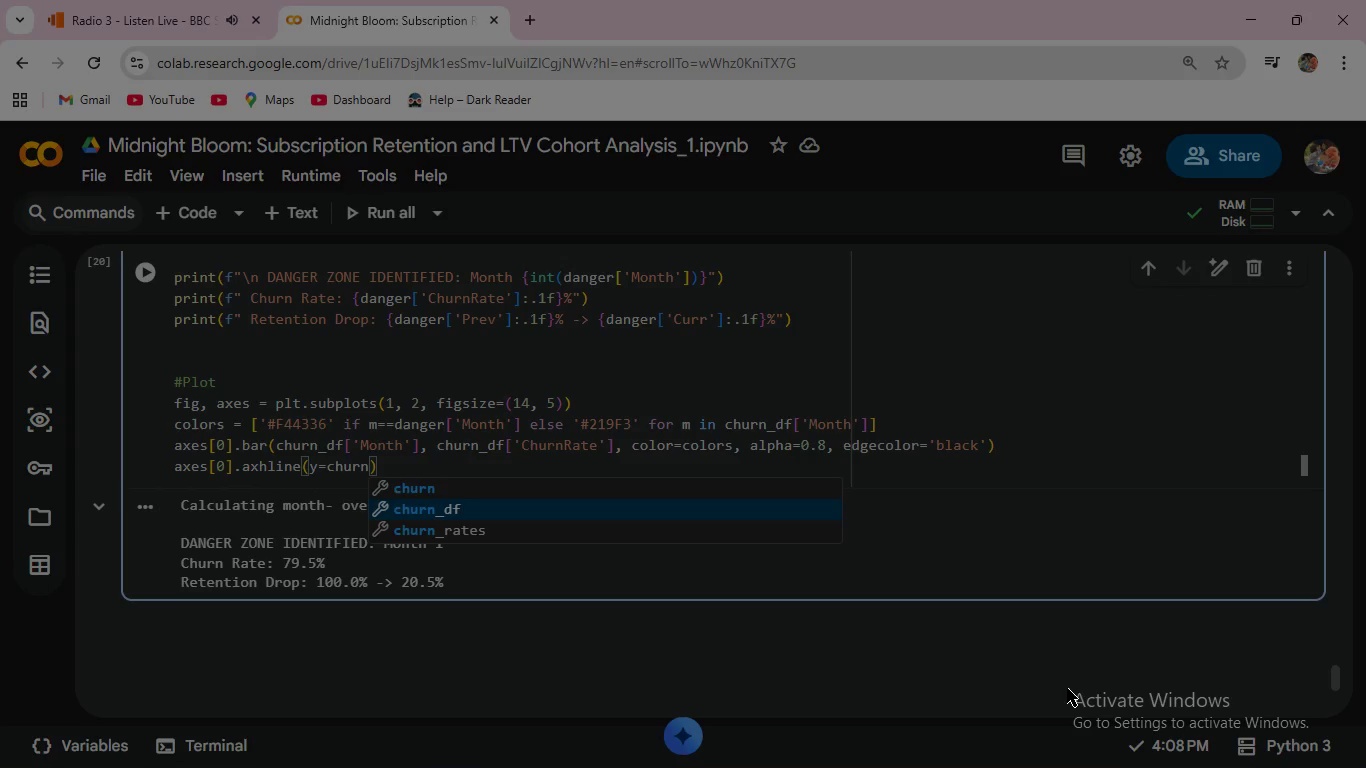 
key(Enter)
 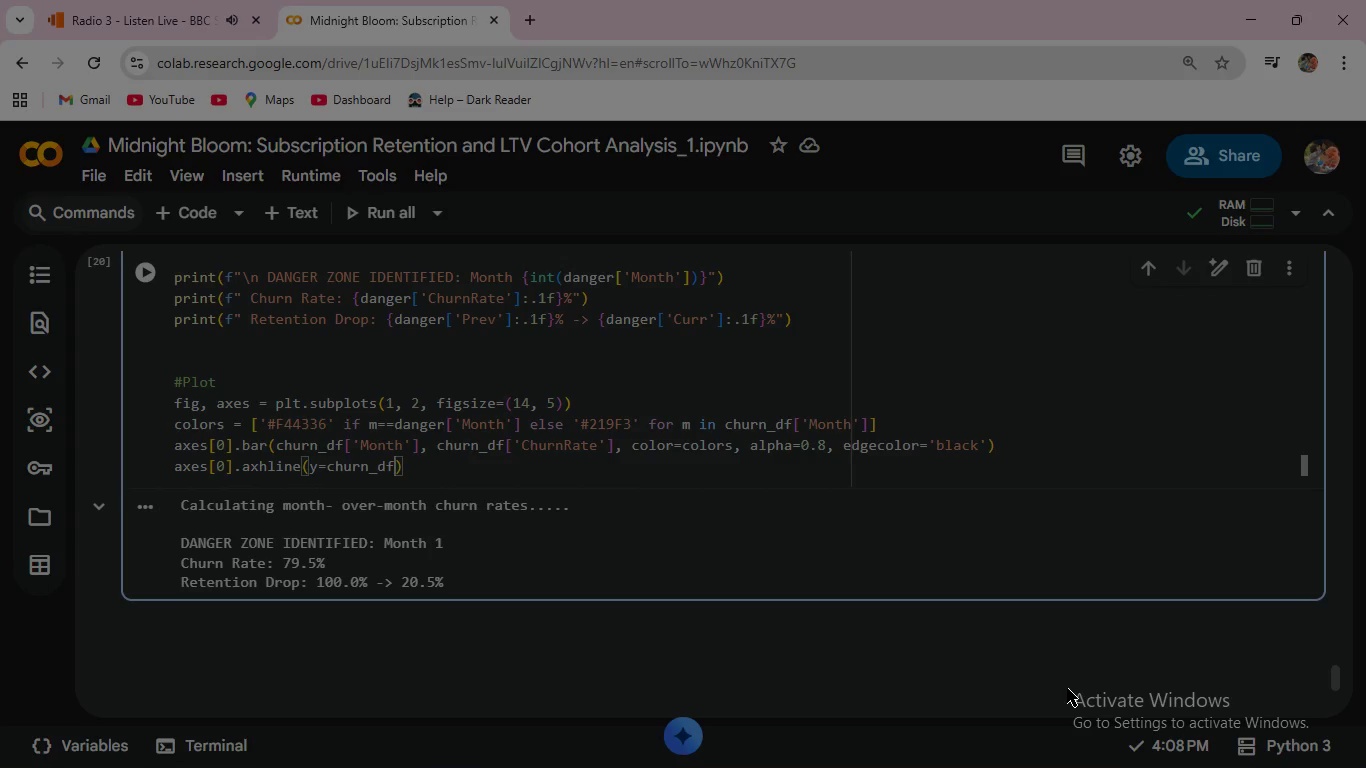 
key(BracketLeft)
 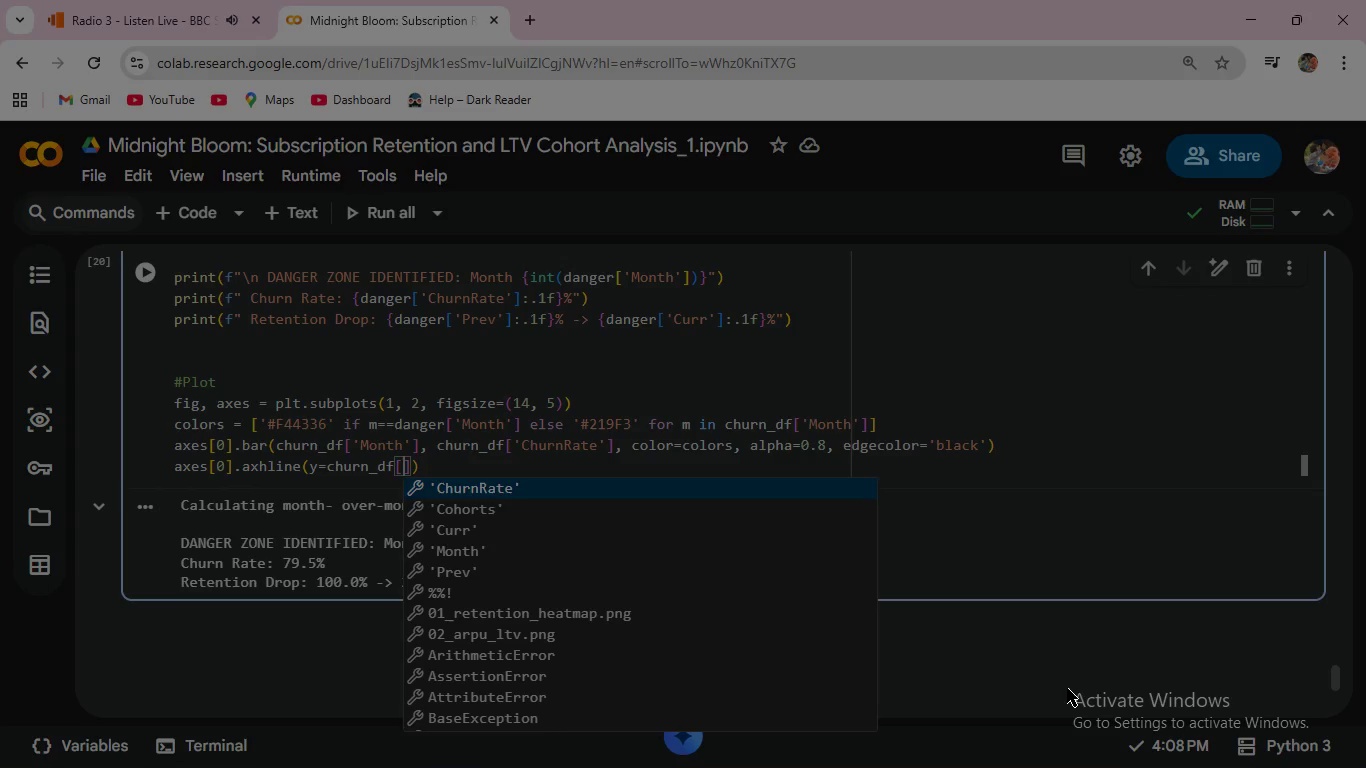 
key(Quote)
 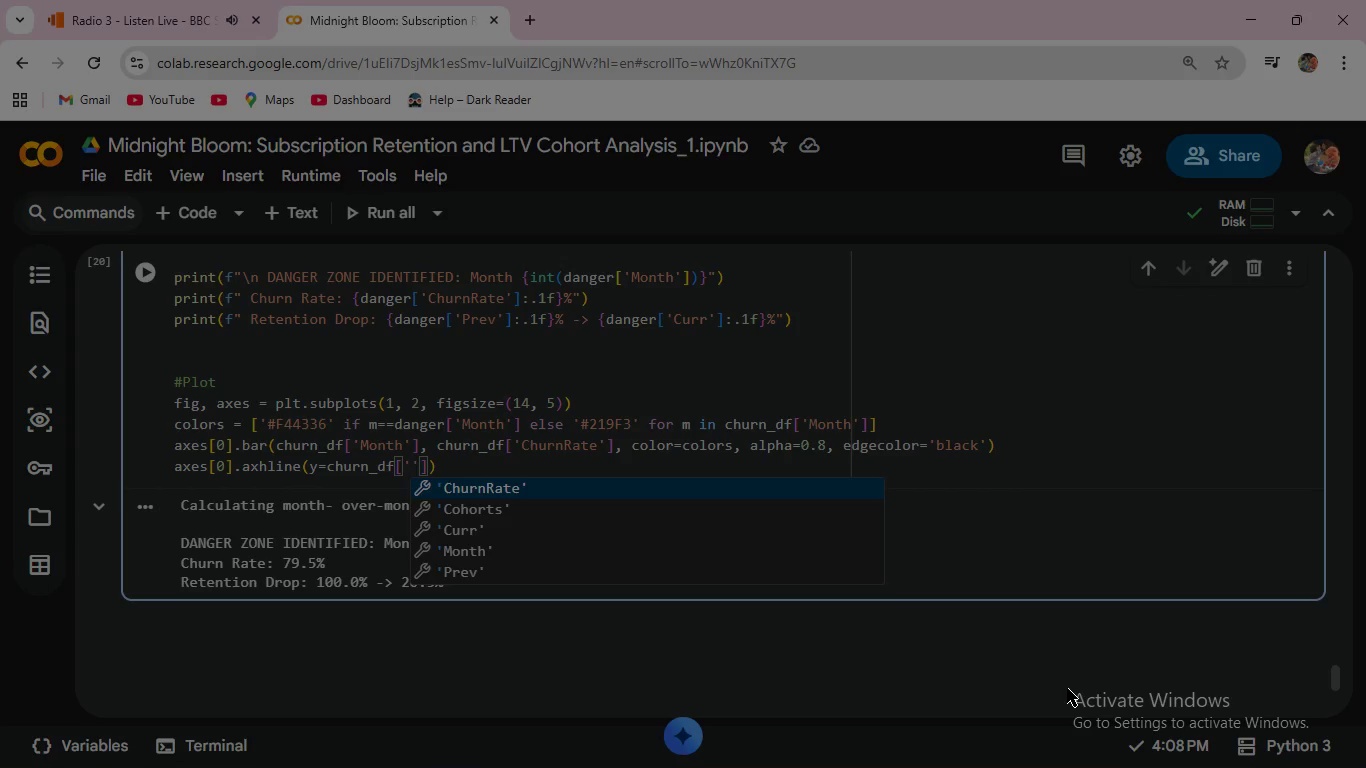 
wait(6.5)
 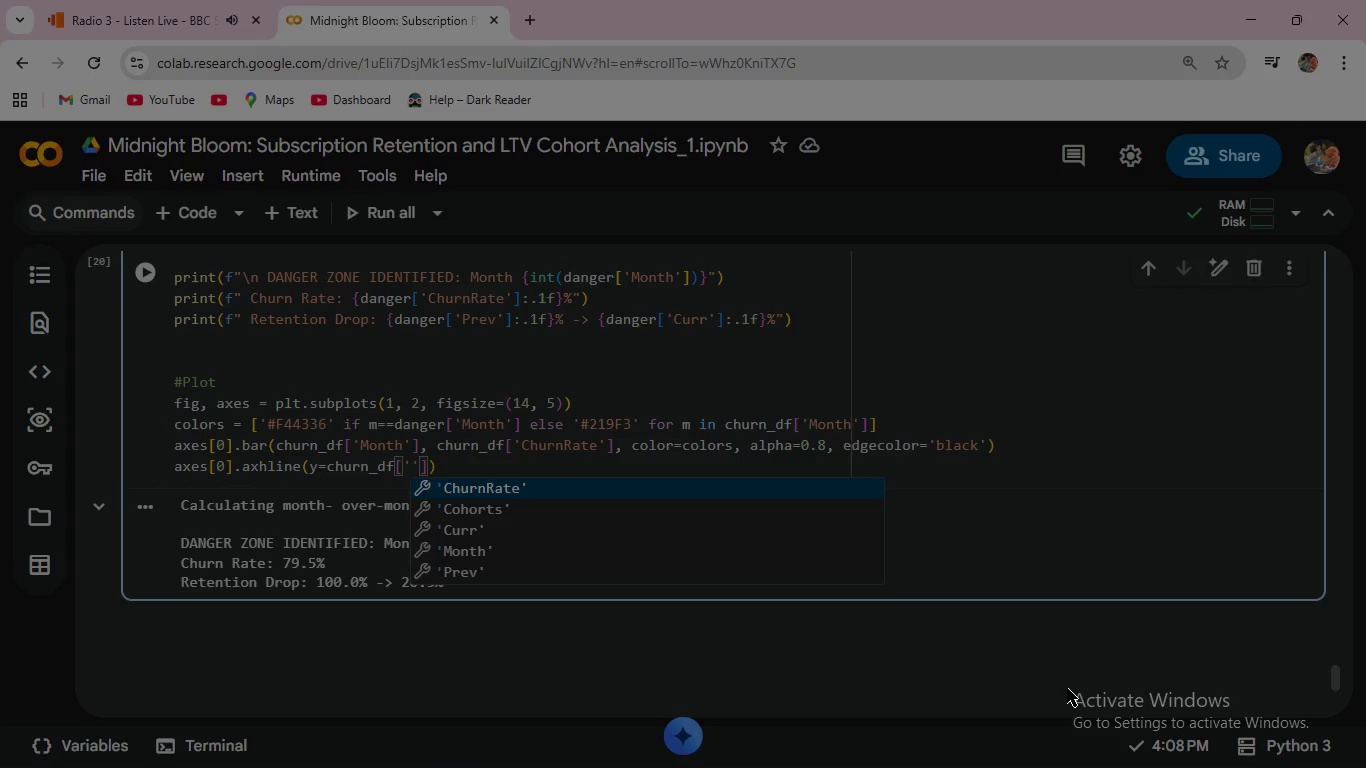 
key(Enter)
 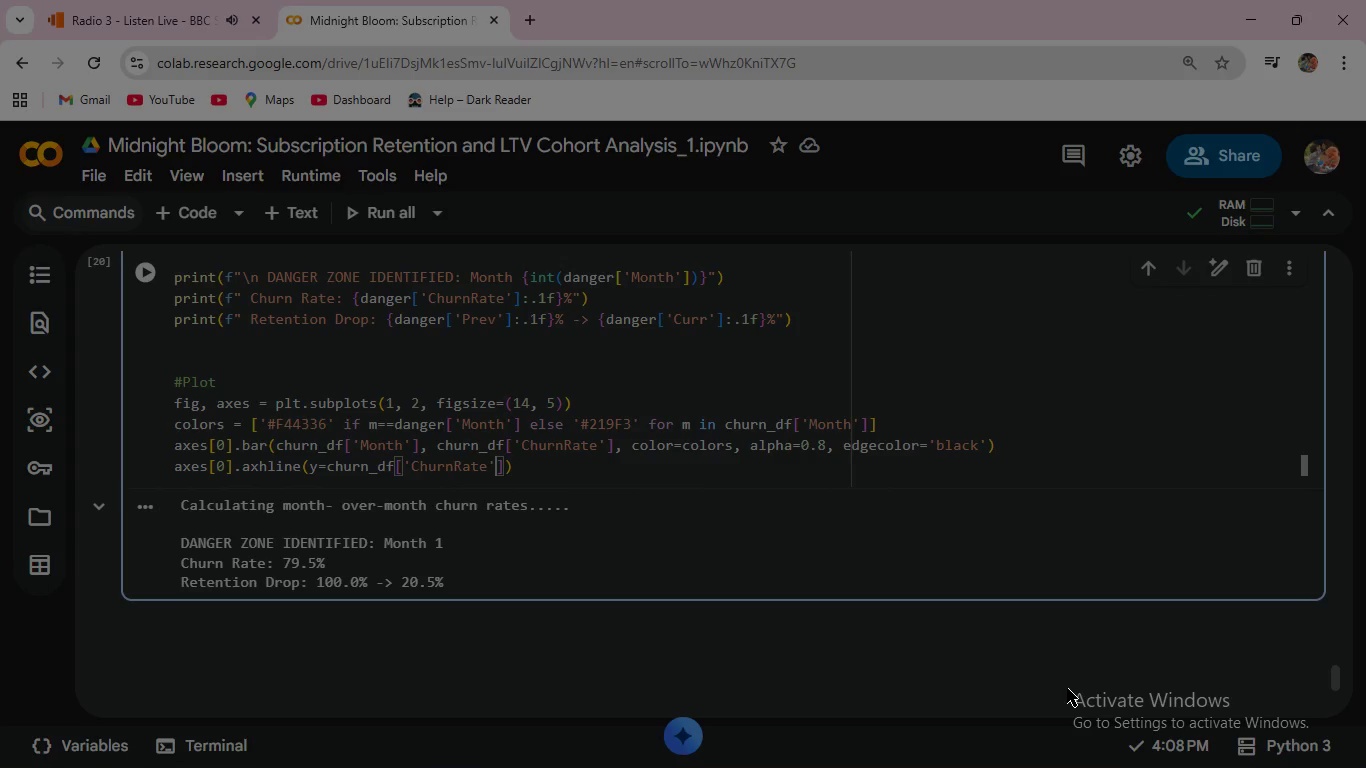 
key(ArrowRight)
 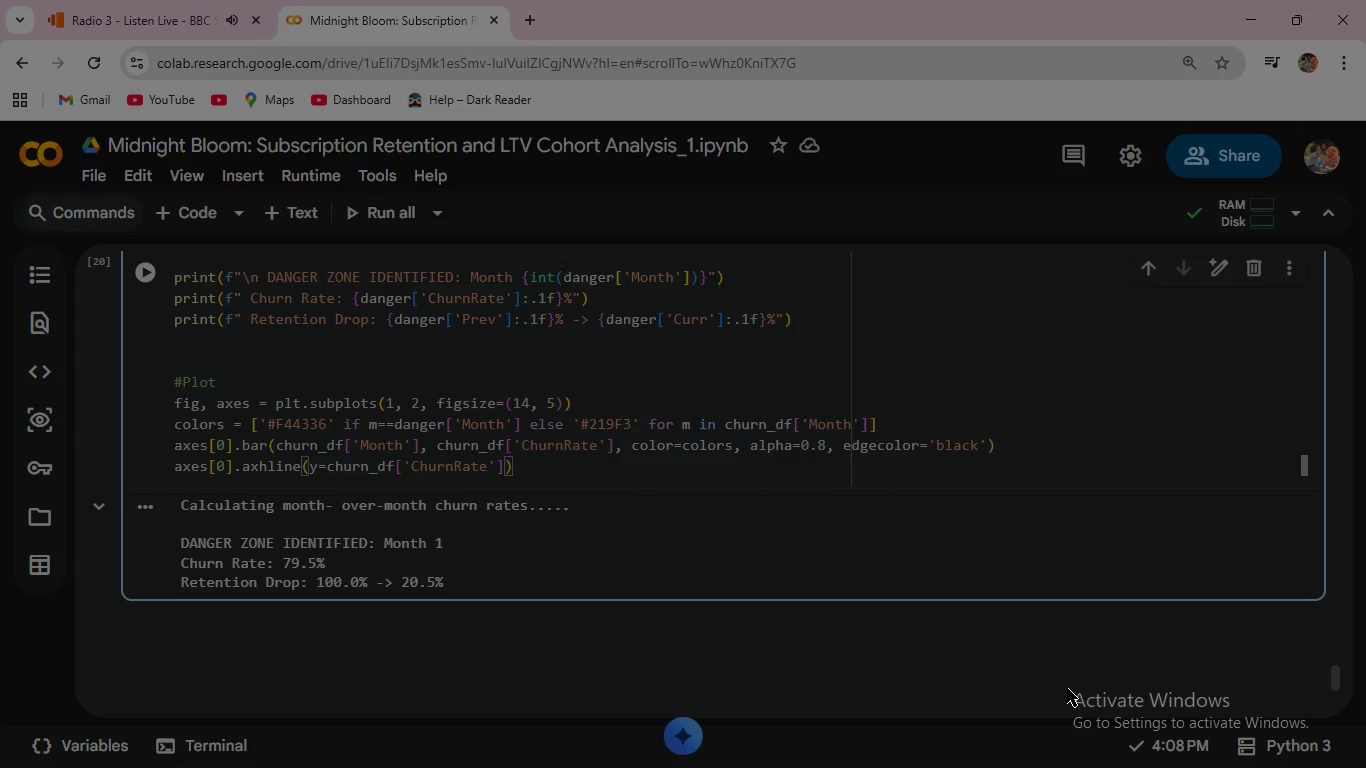 
type(.mean()
 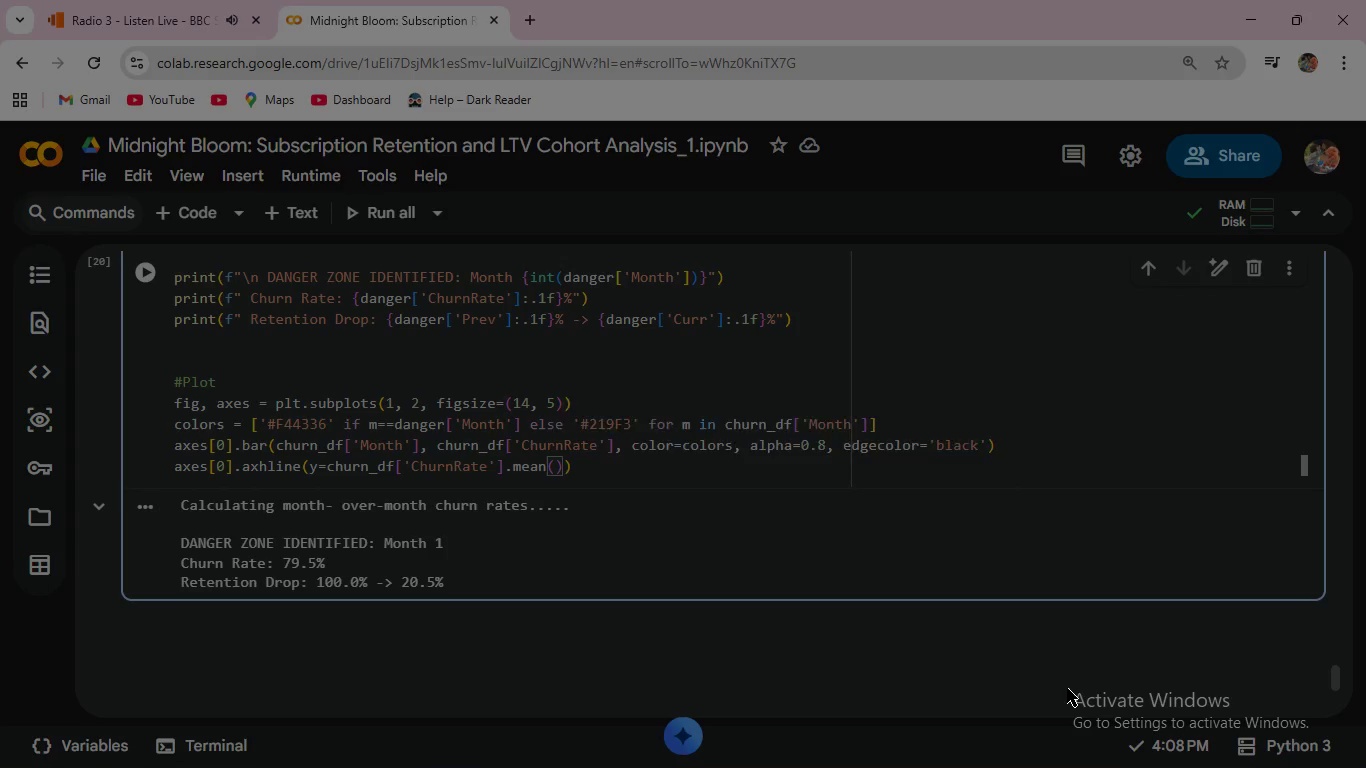 
key(ArrowRight)
 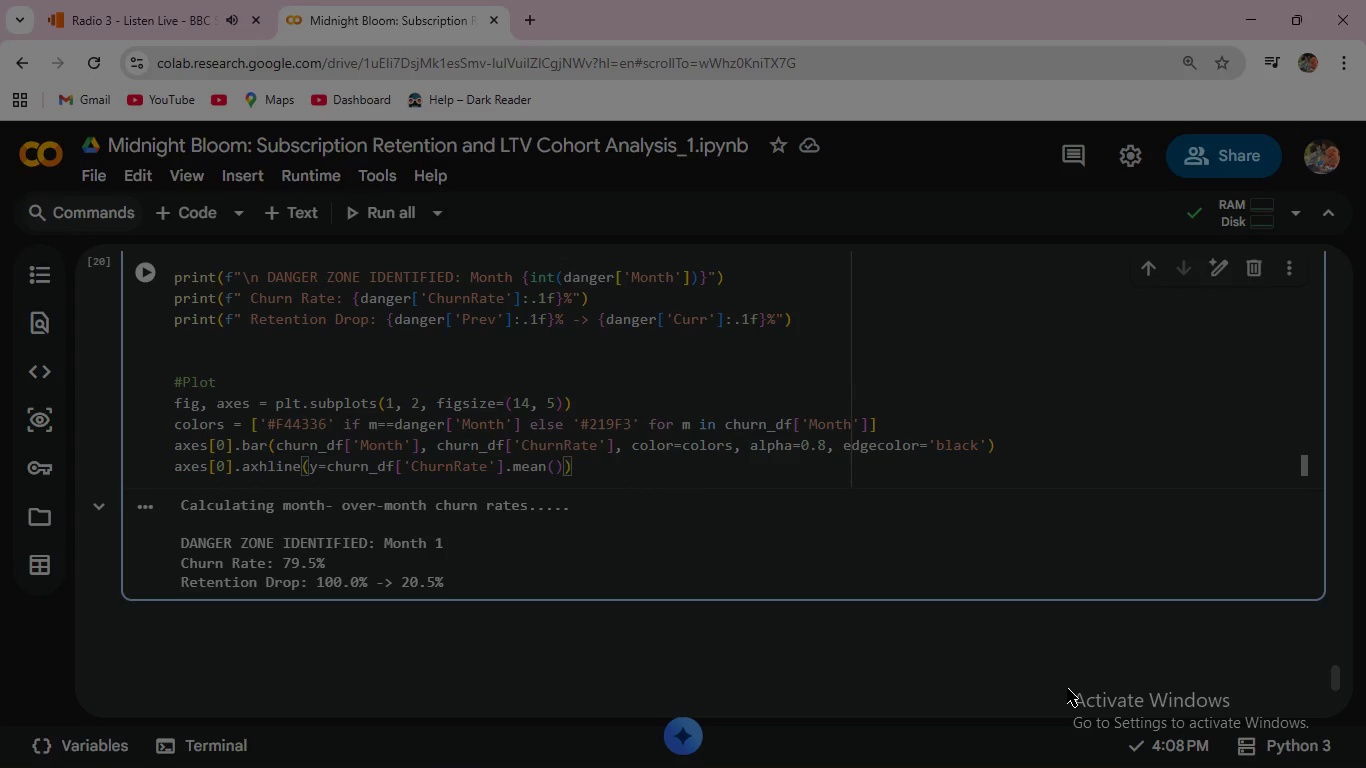 
type(, color='orange)
 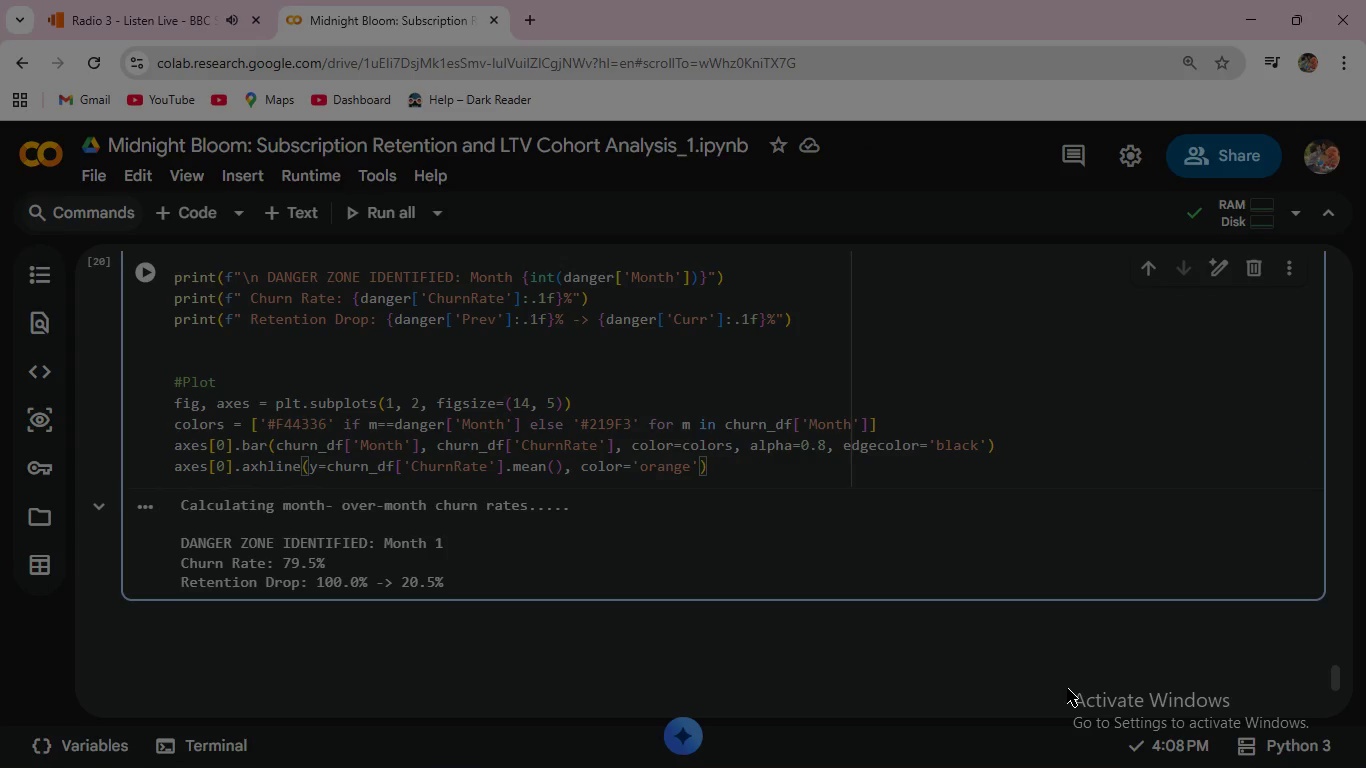 
key(ArrowRight)
 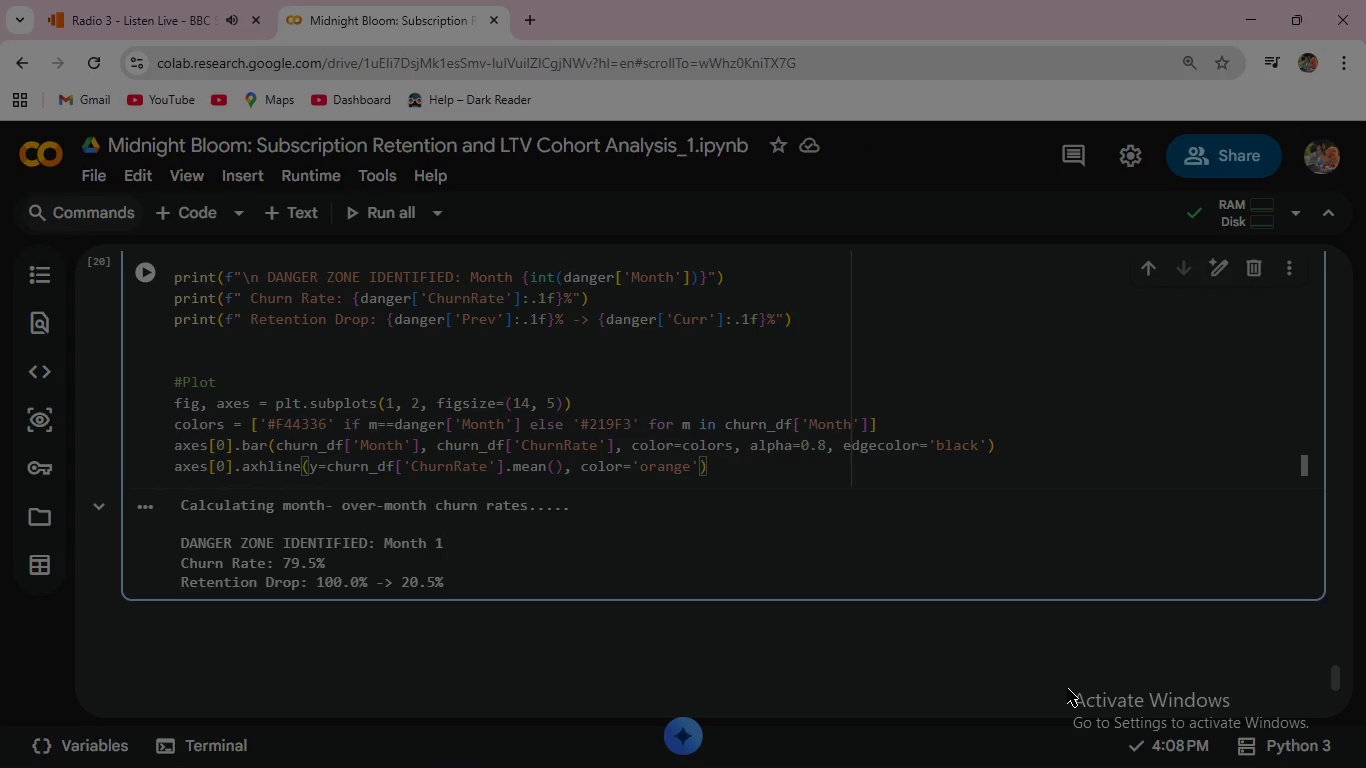 
type(, linestyle=)
 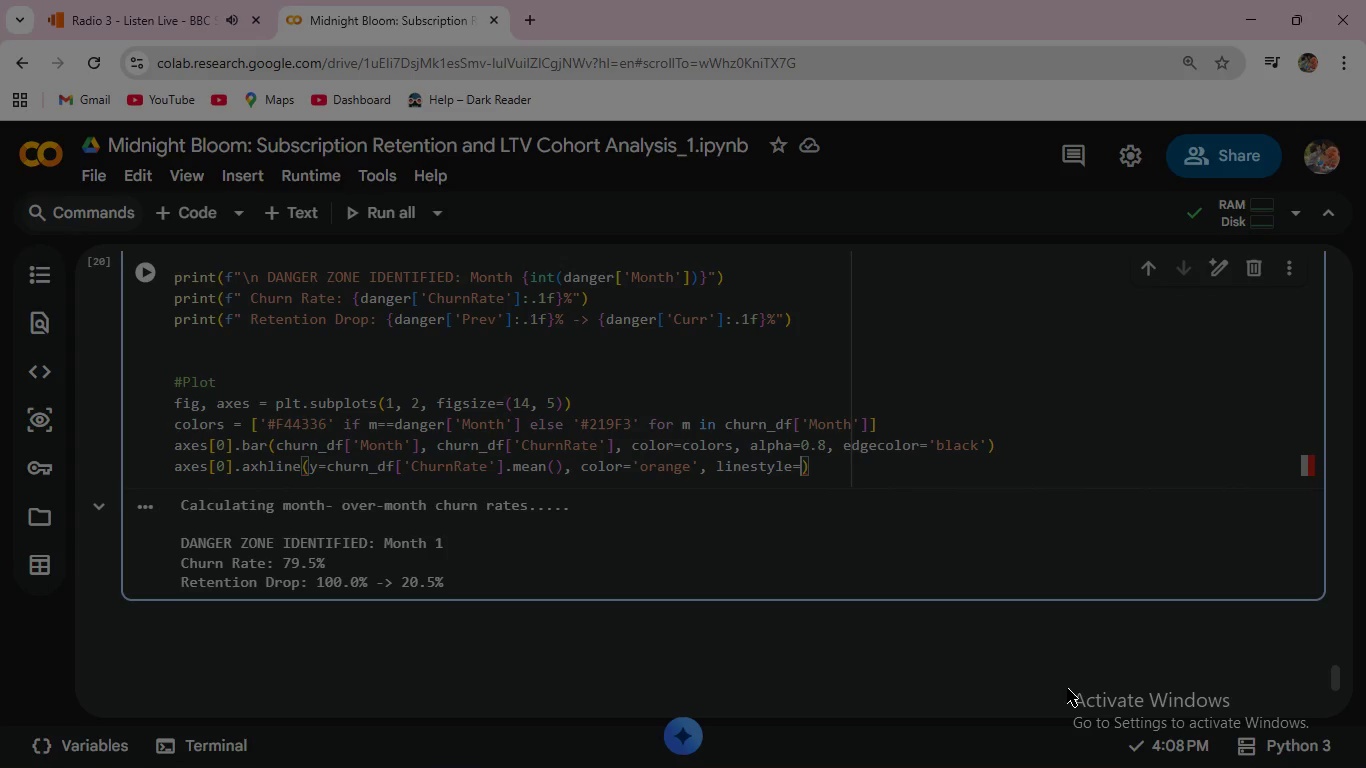 
key(Quote)
 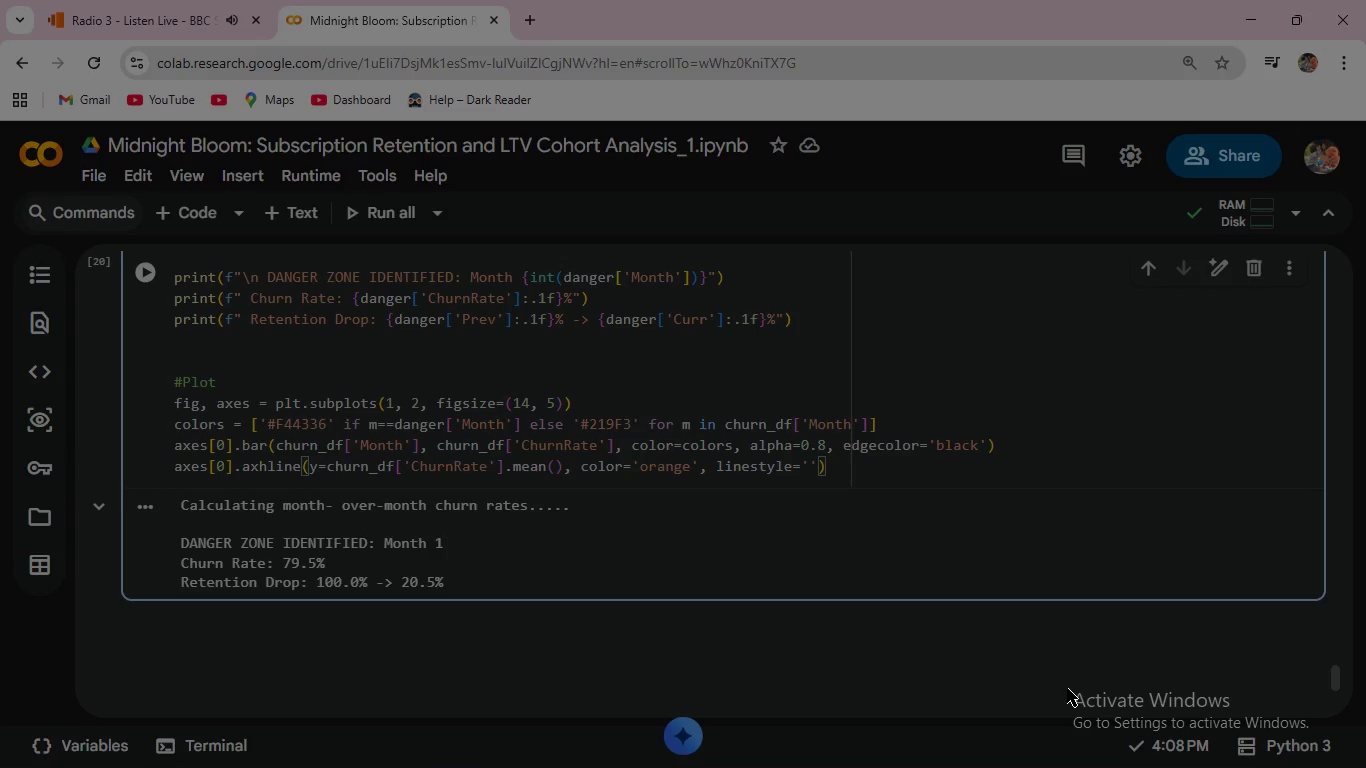 
key(Minus)
 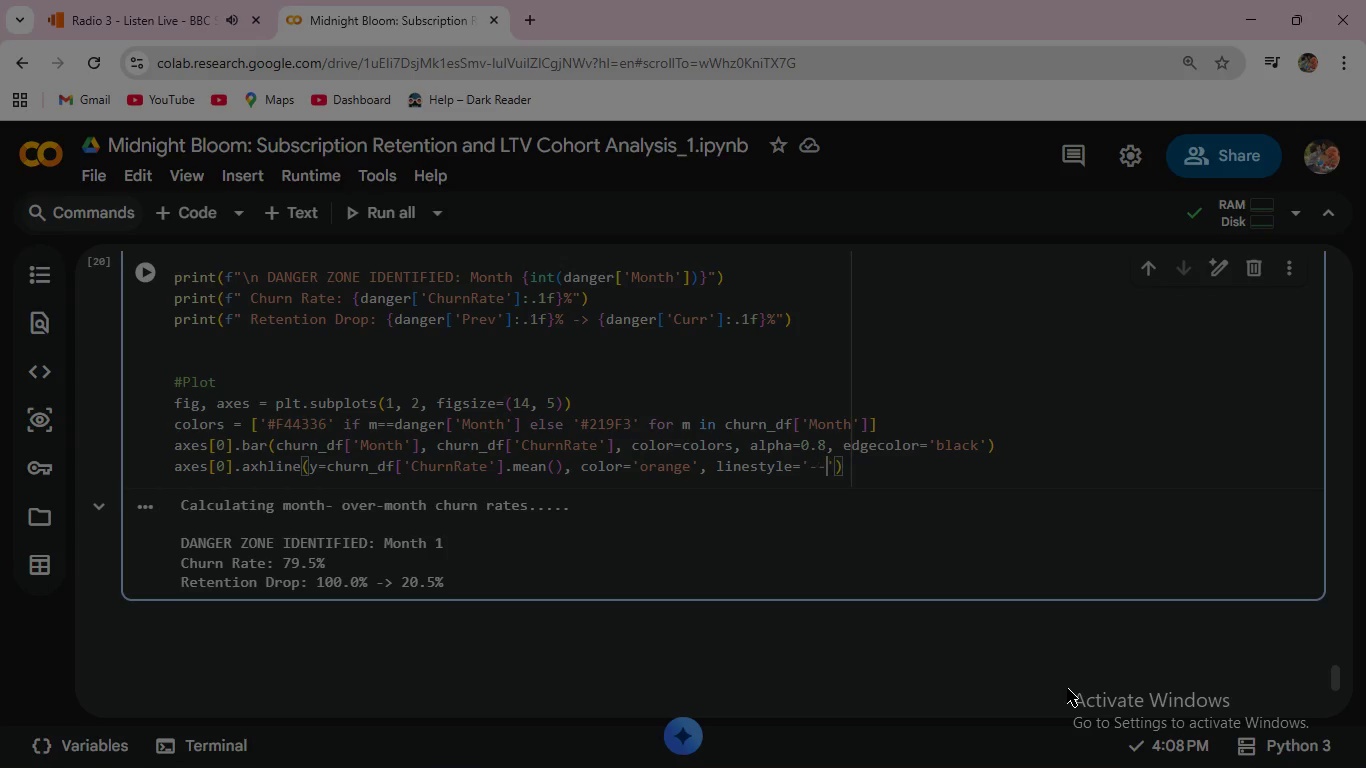 
key(Minus)
 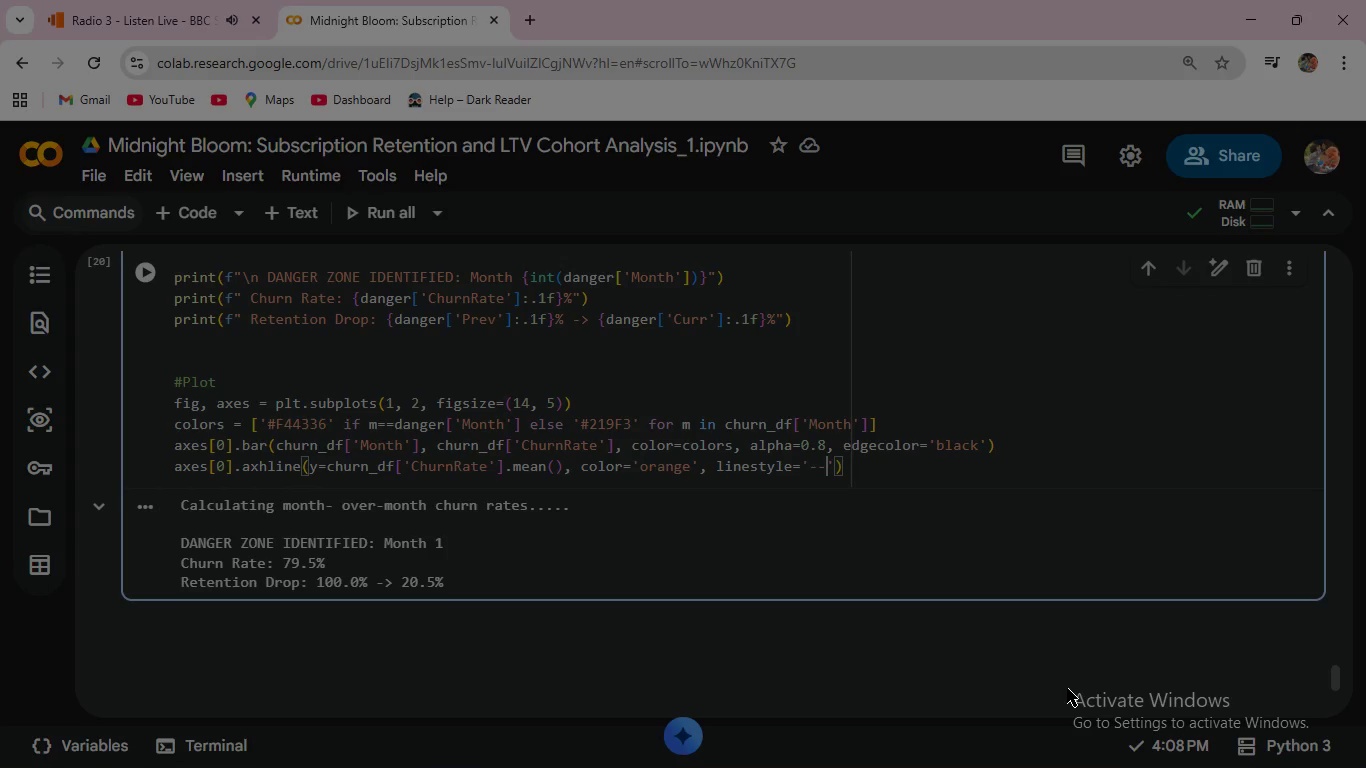 
key(ArrowRight)
 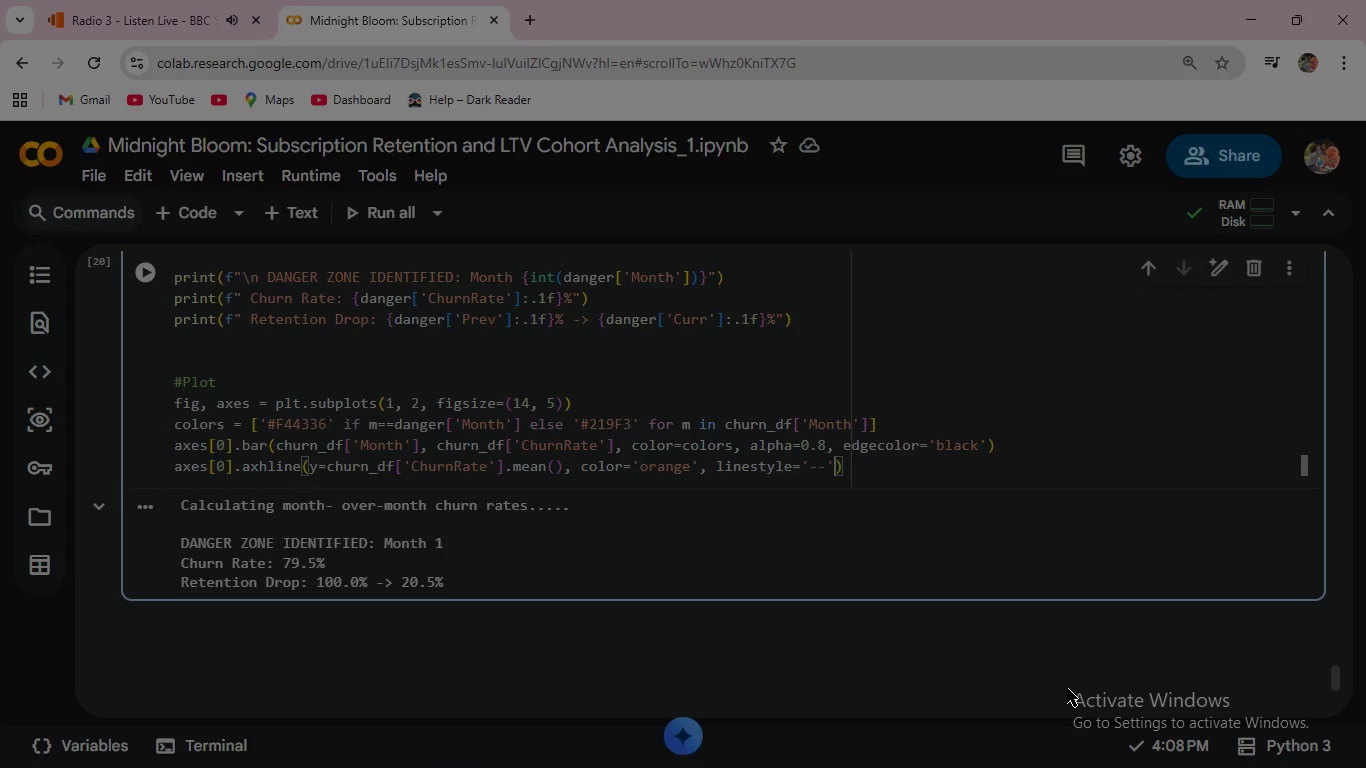 
type(, label='Average)
 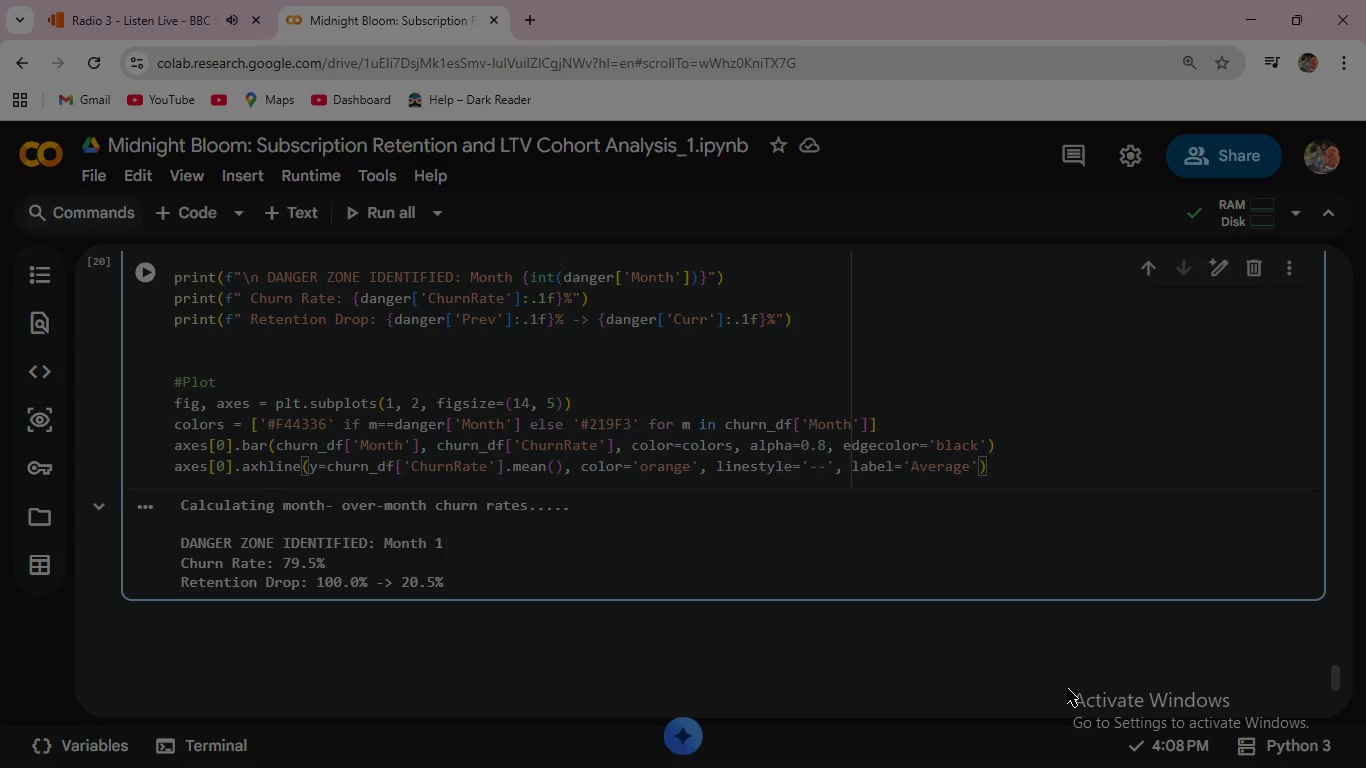 
key(ArrowRight)
 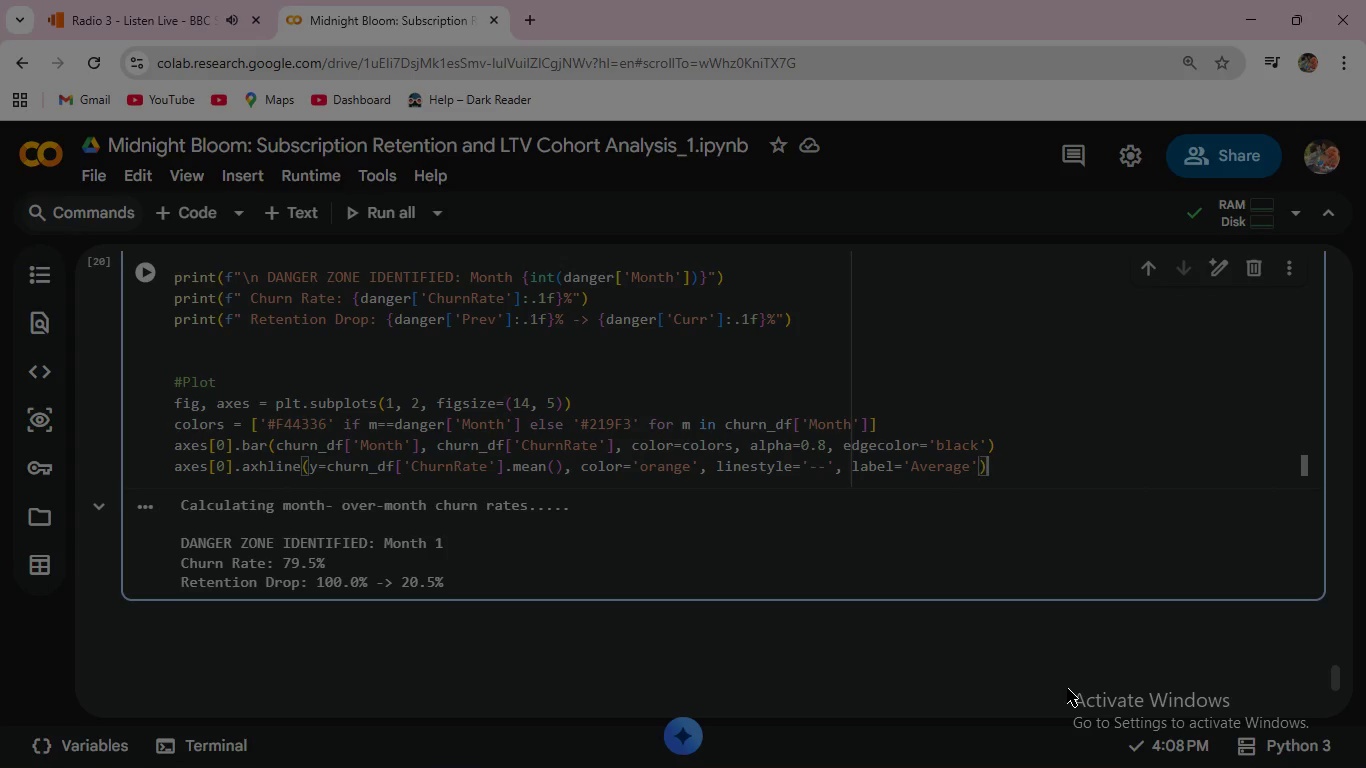 
key(ArrowRight)
 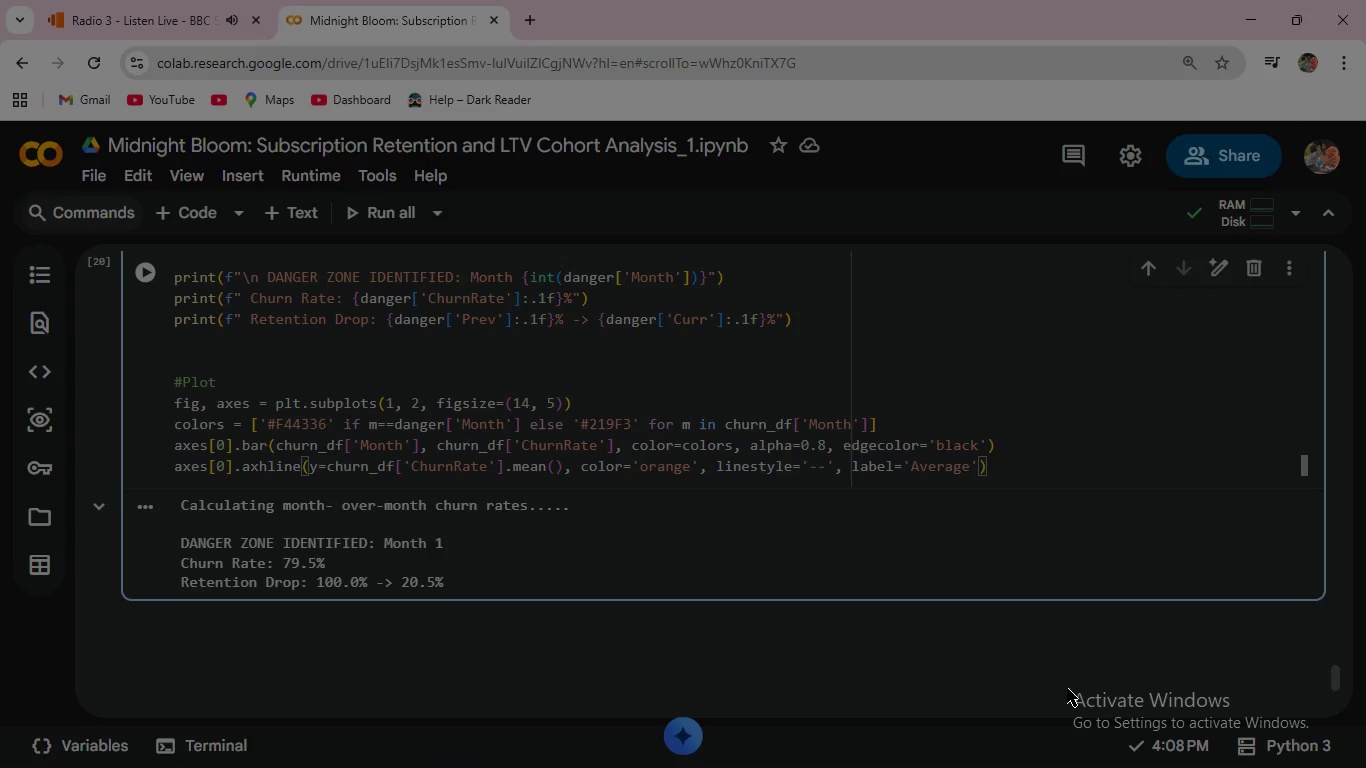 
wait(17.7)
 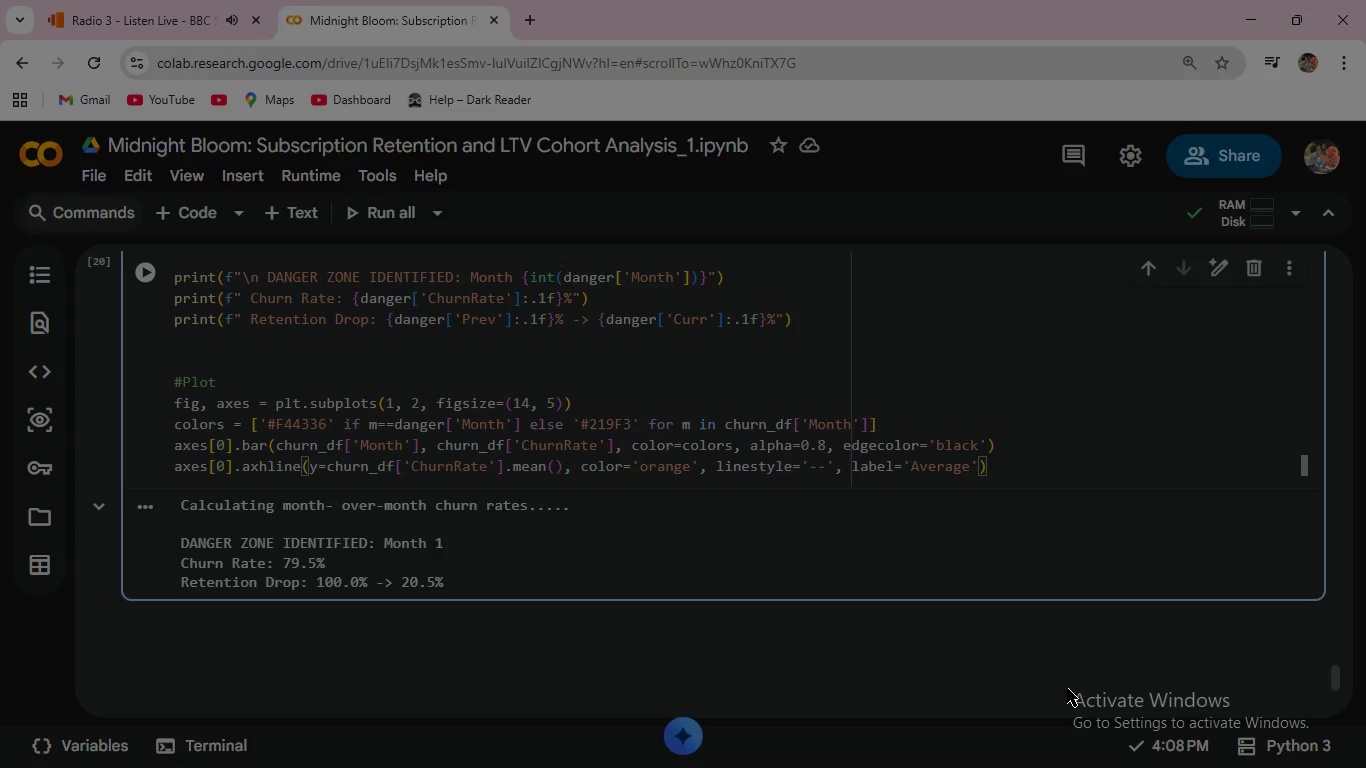 
key(Enter)
 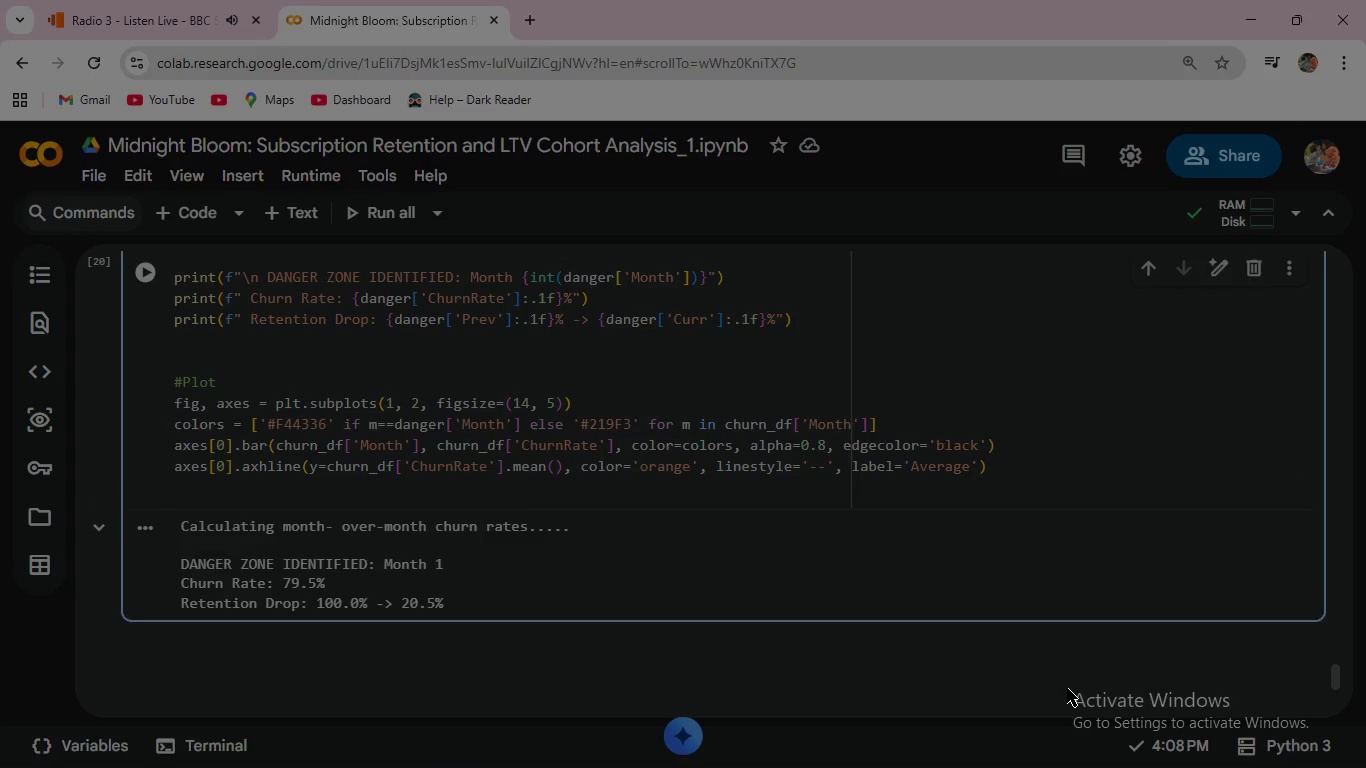 
type(axes[0)
 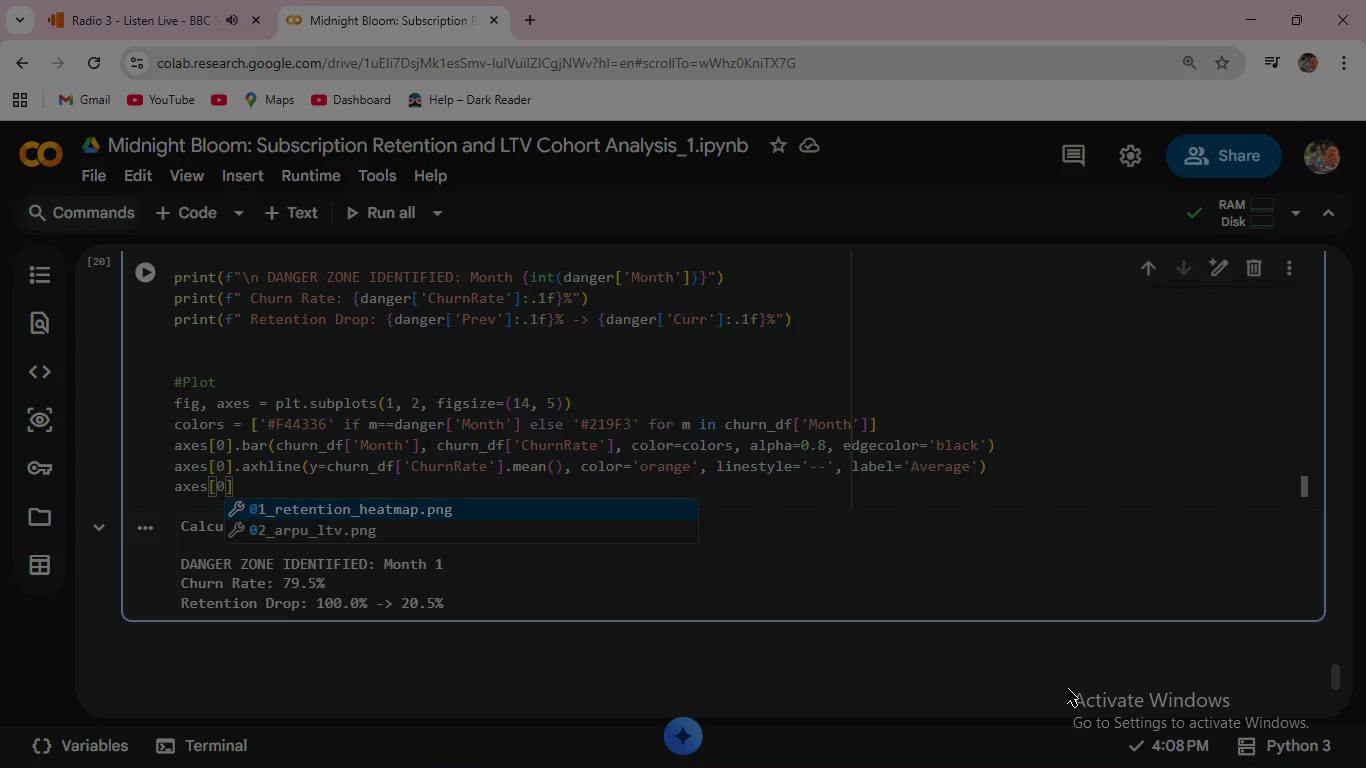 
key(ArrowRight)
 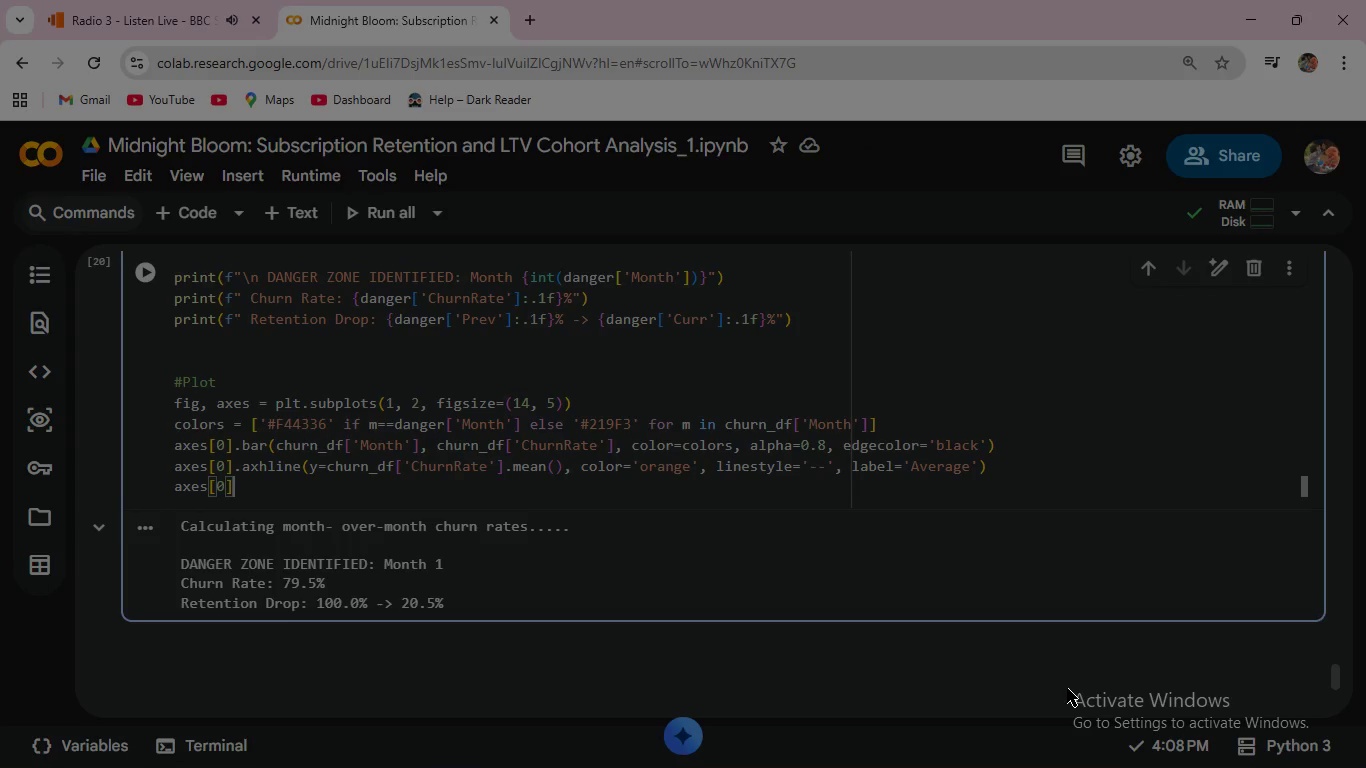 
type(.set_xlabel)
 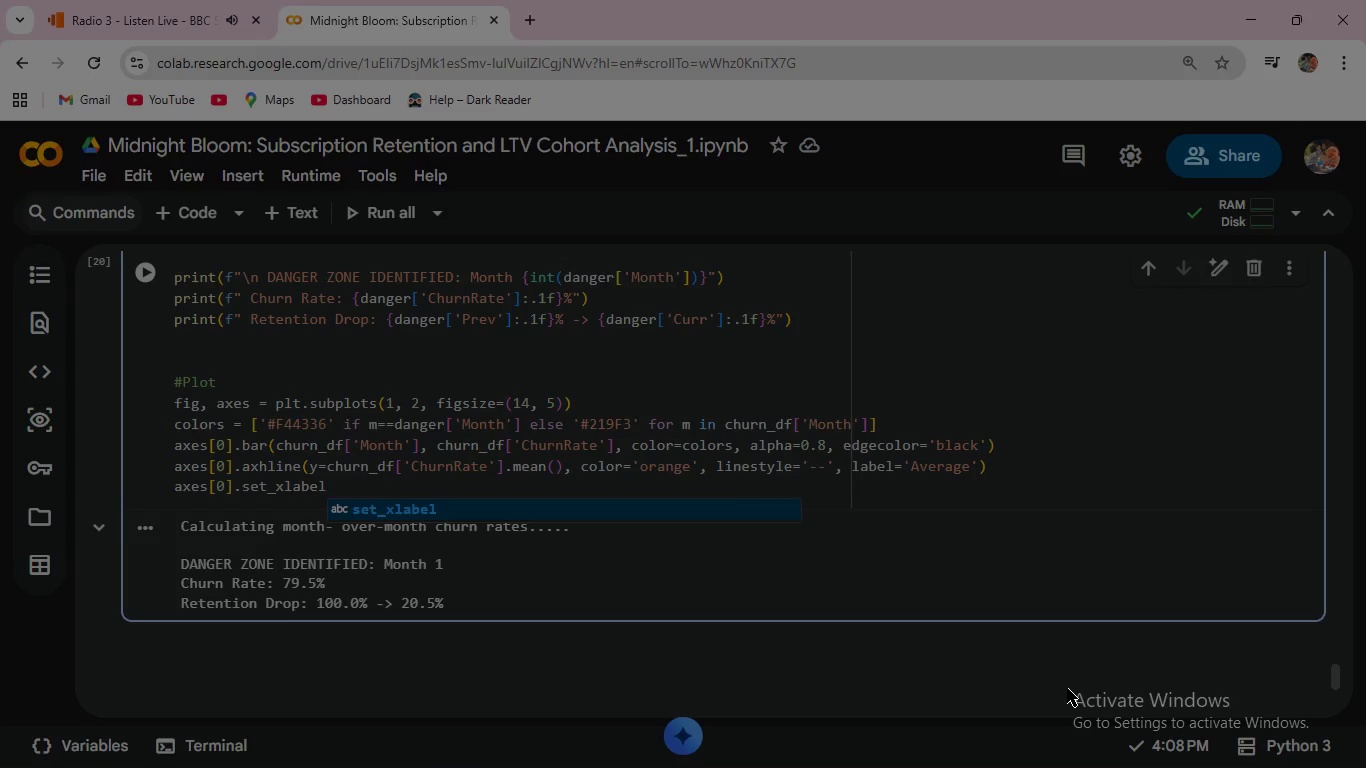 
key(Enter)
 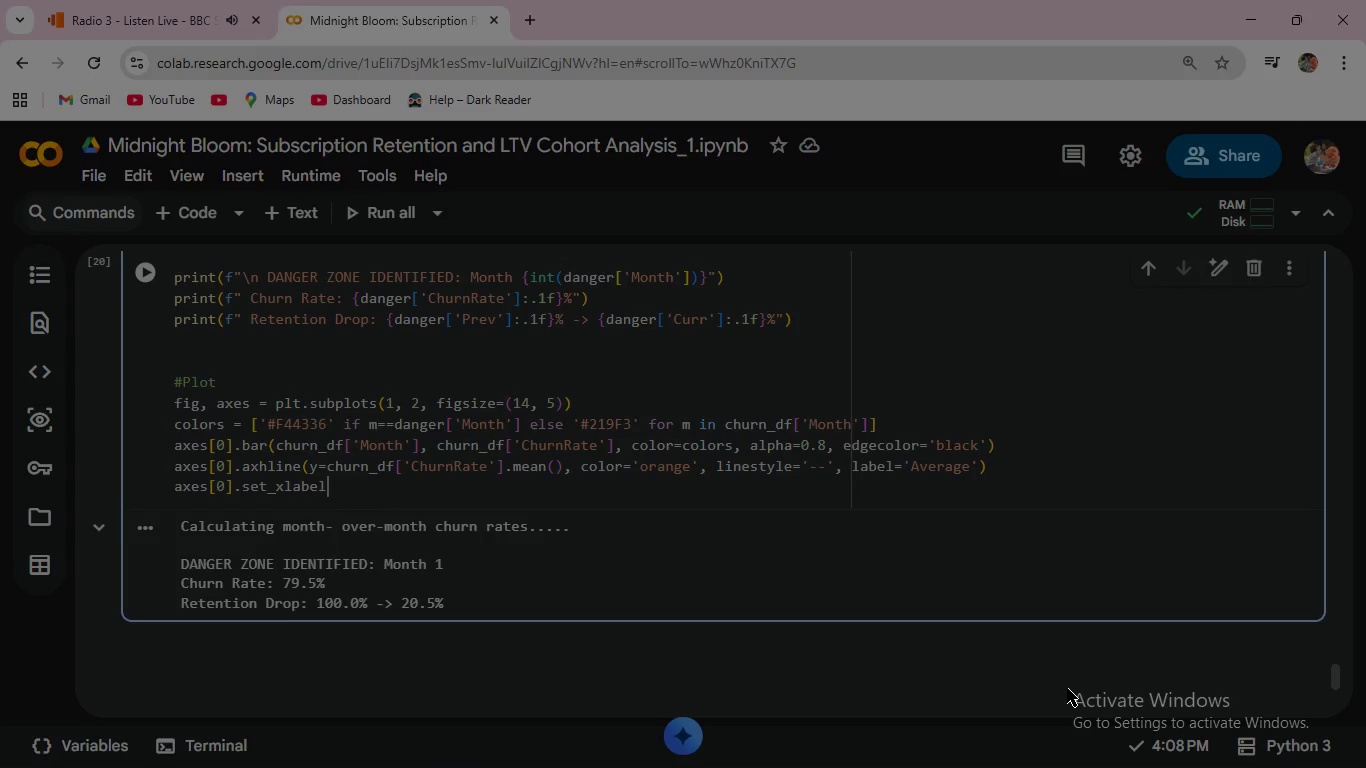 
type(('Month)
 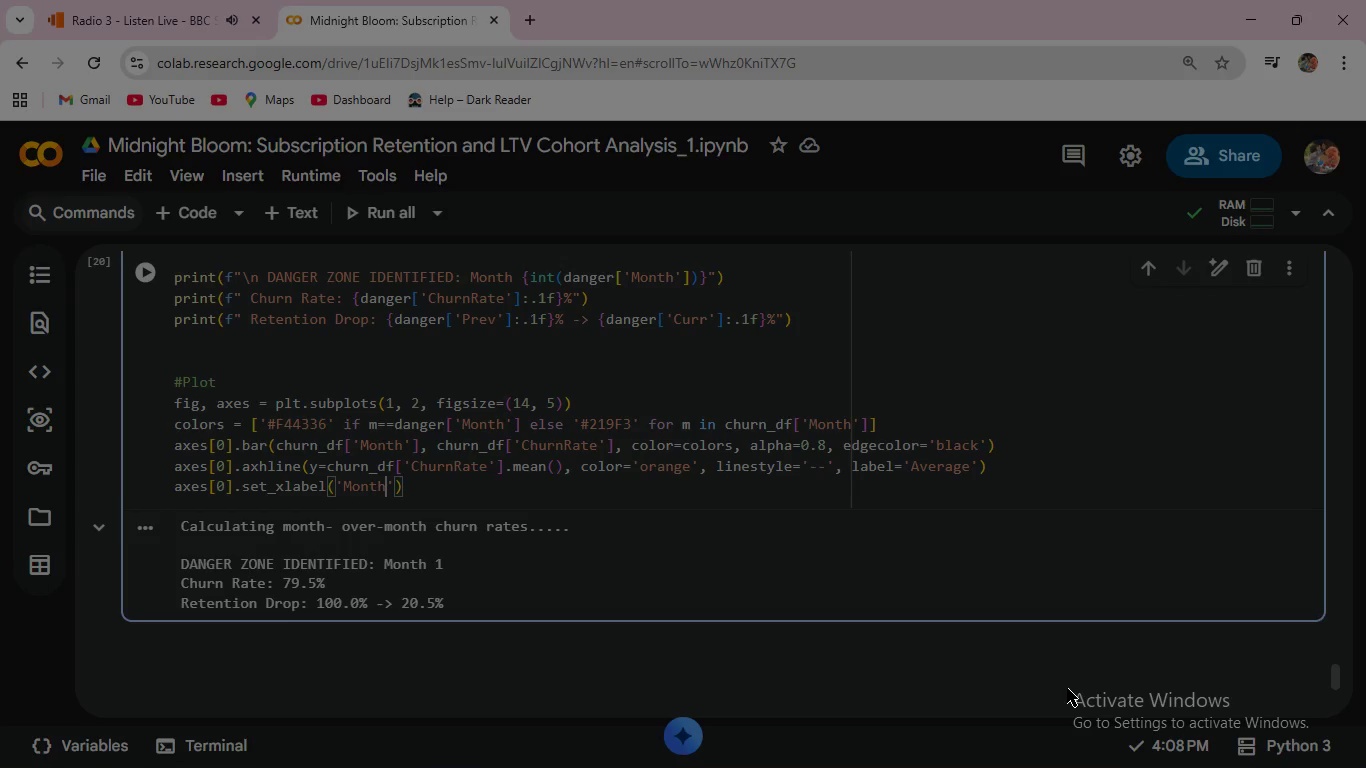 
key(ArrowRight)
 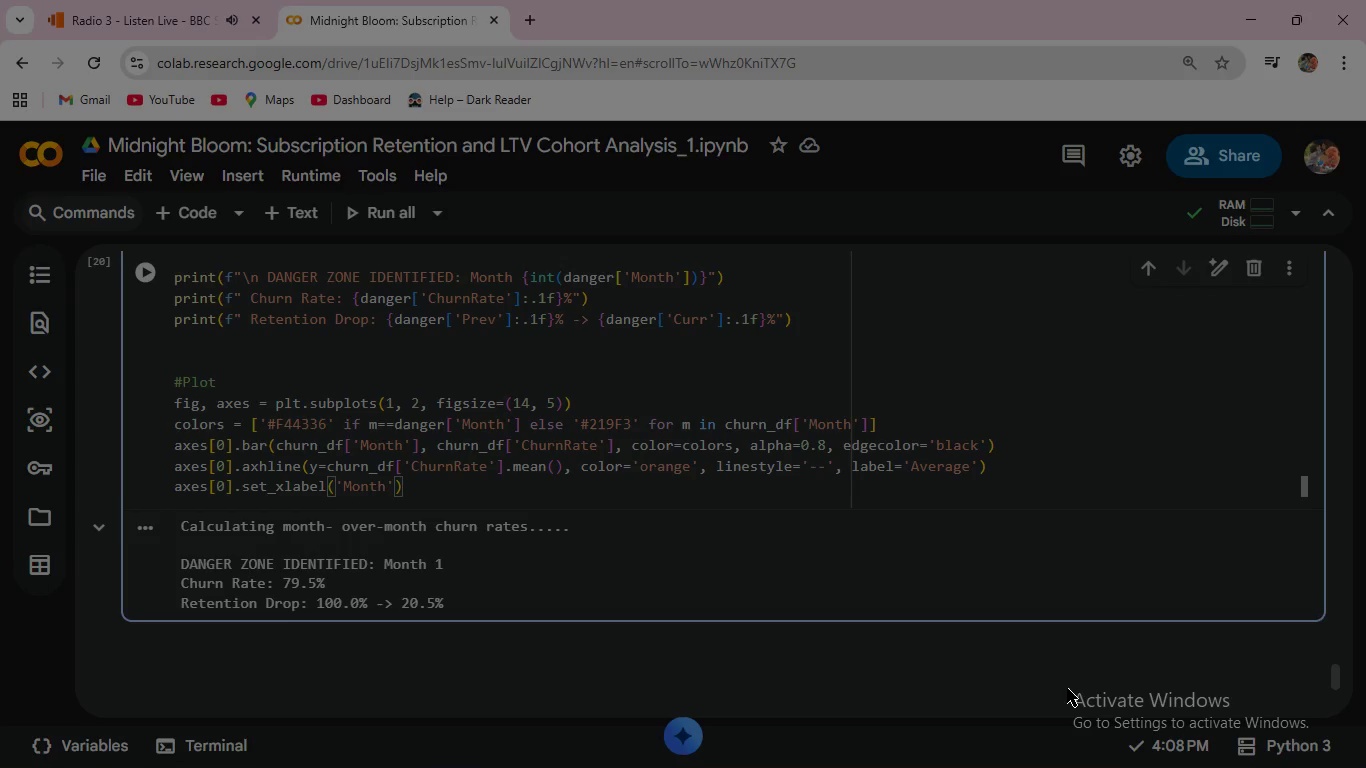 
key(ArrowRight)
 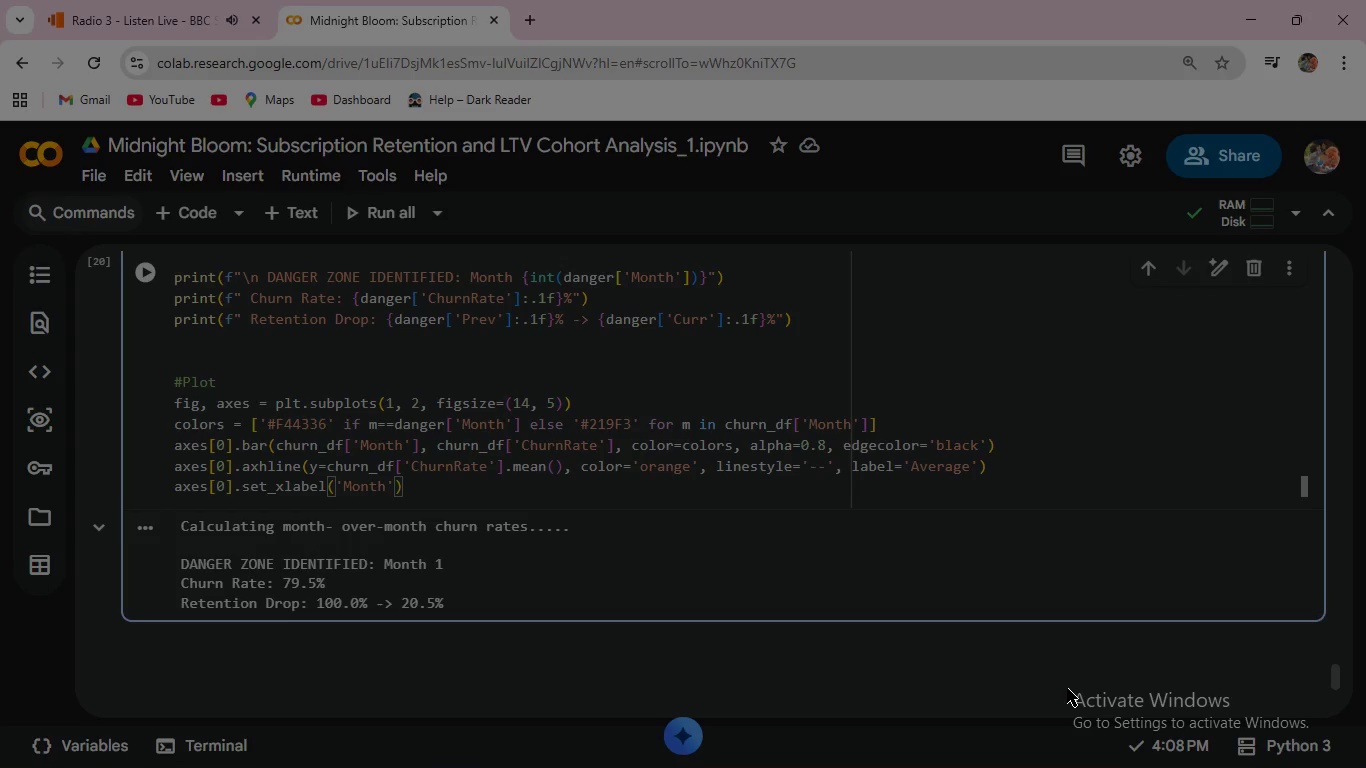 
type(; axes[0)
 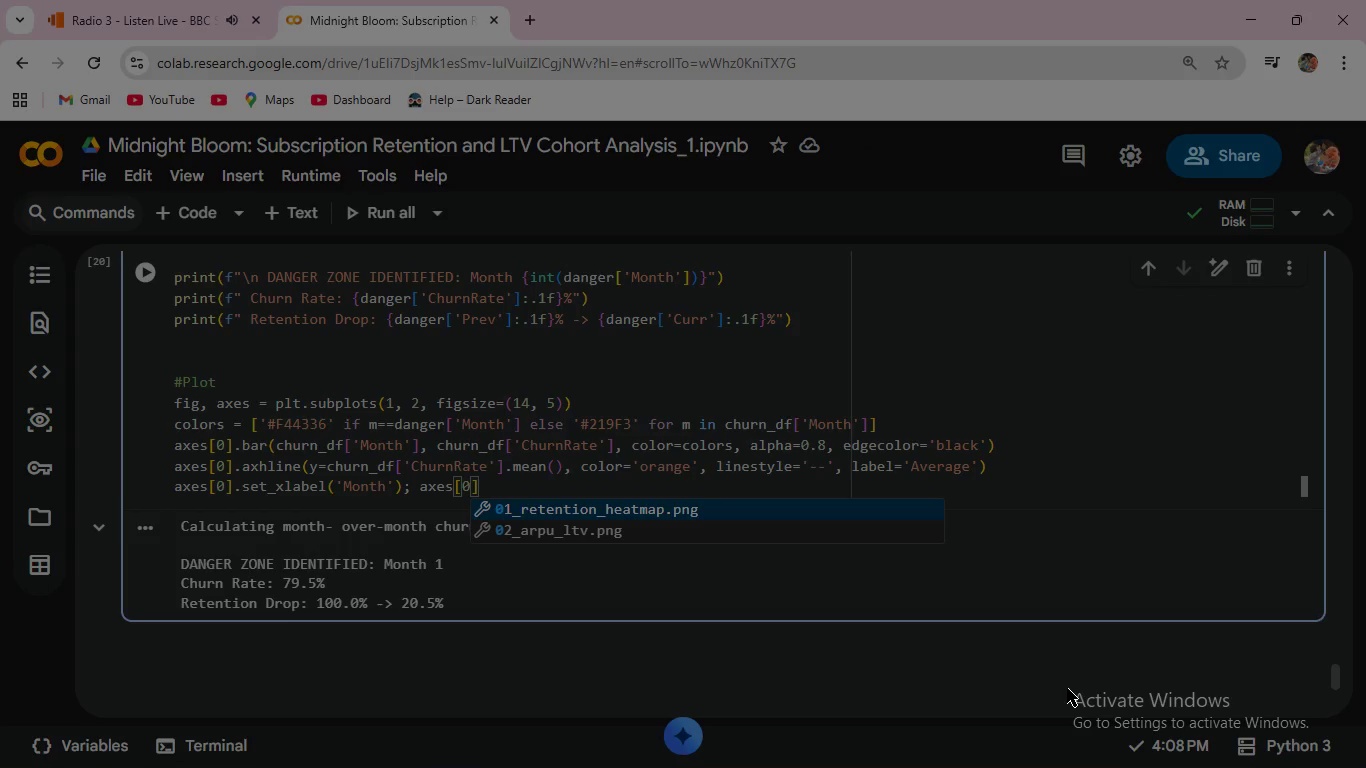 
key(ArrowRight)
 